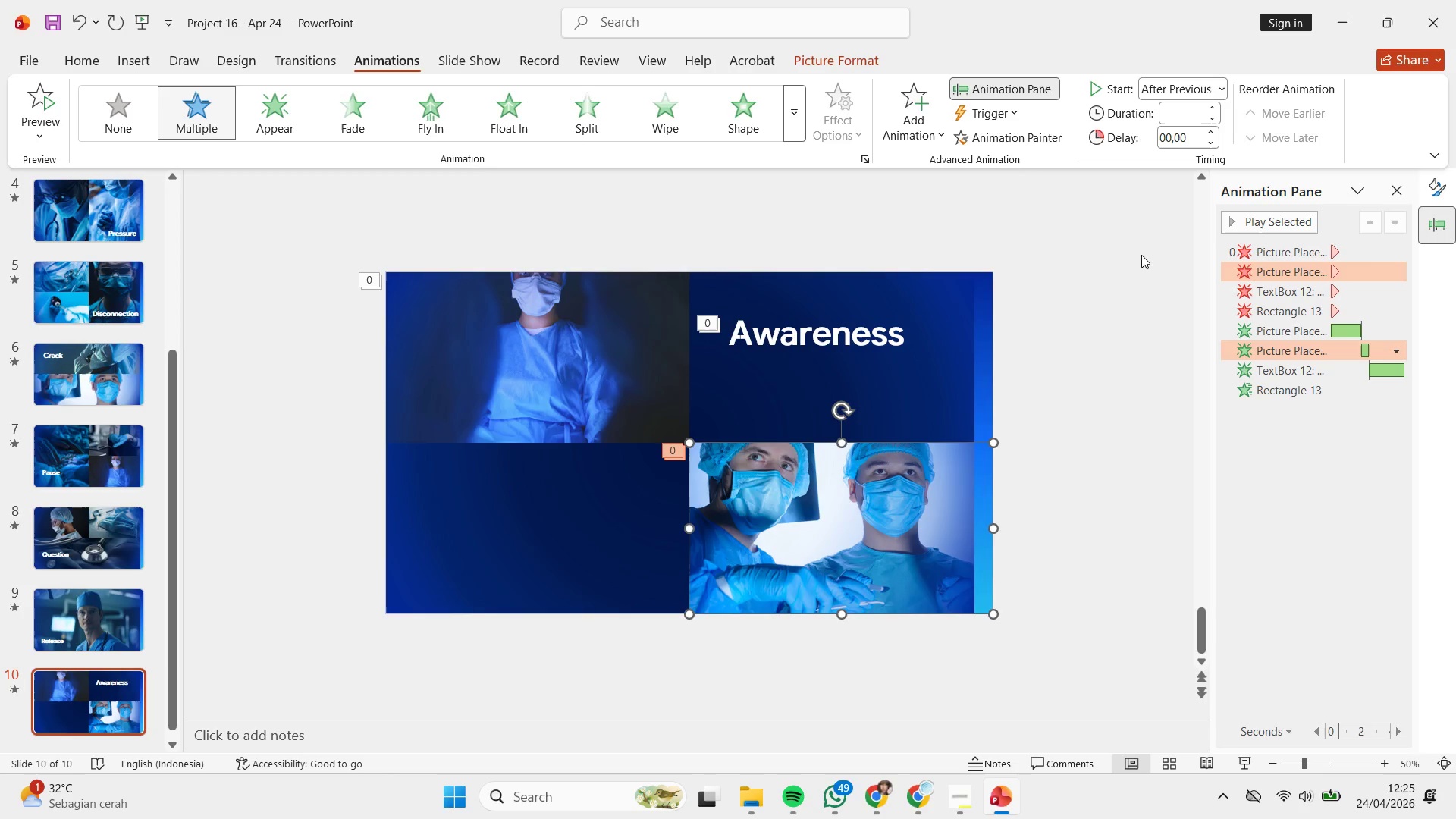 
left_click([1285, 350])
 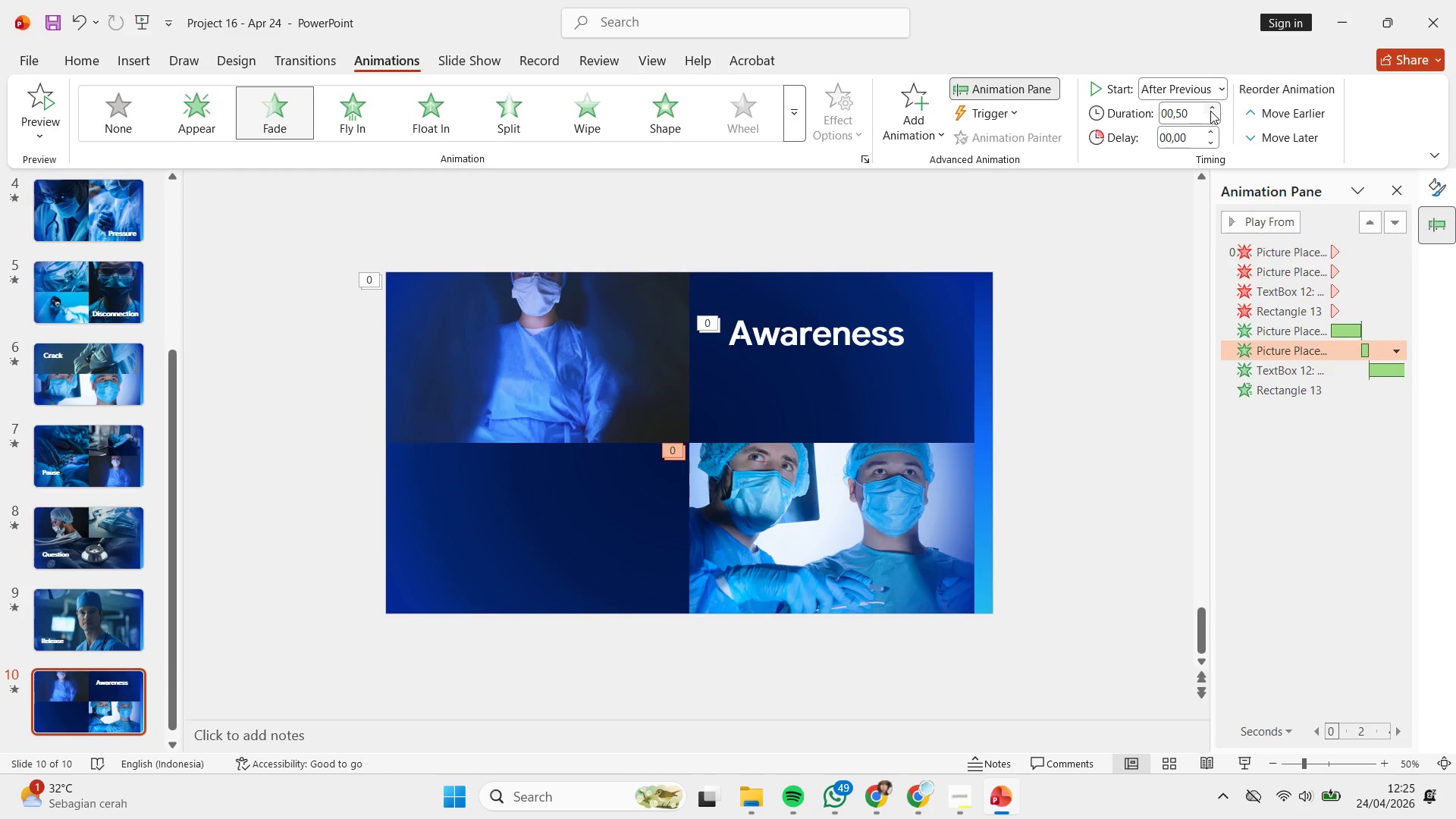 
double_click([1210, 111])
 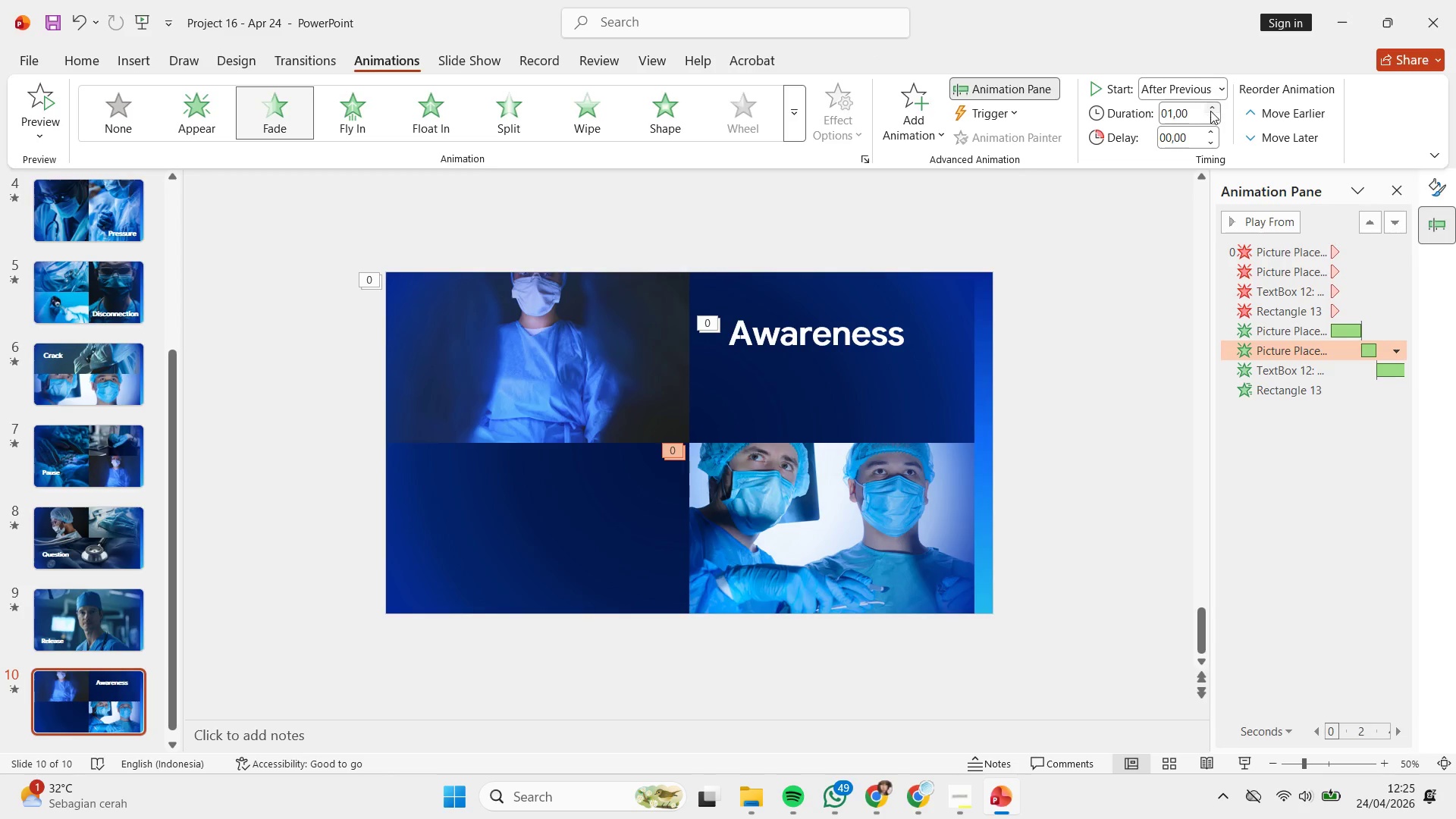 
triple_click([1210, 111])
 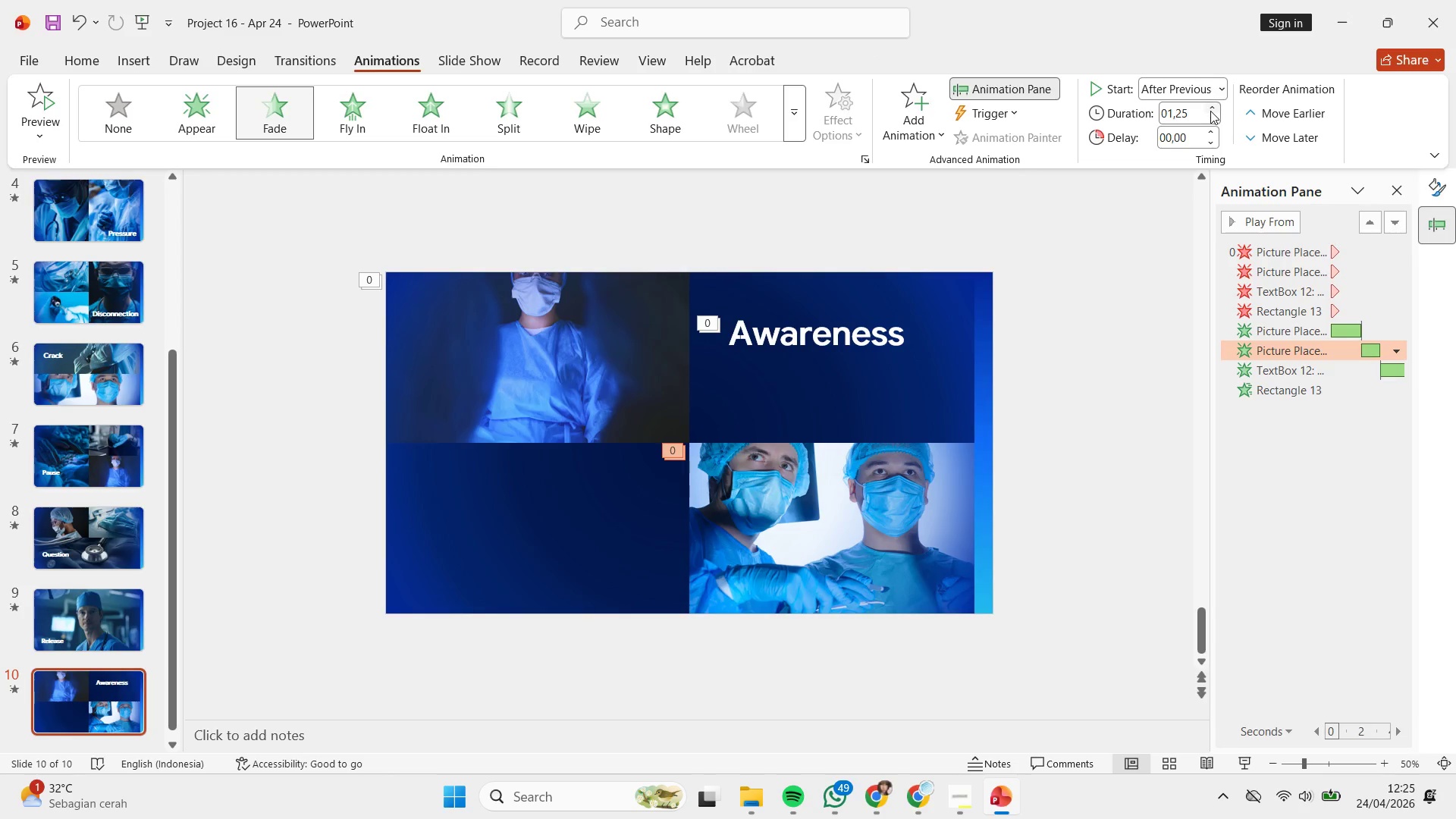 
triple_click([1210, 111])
 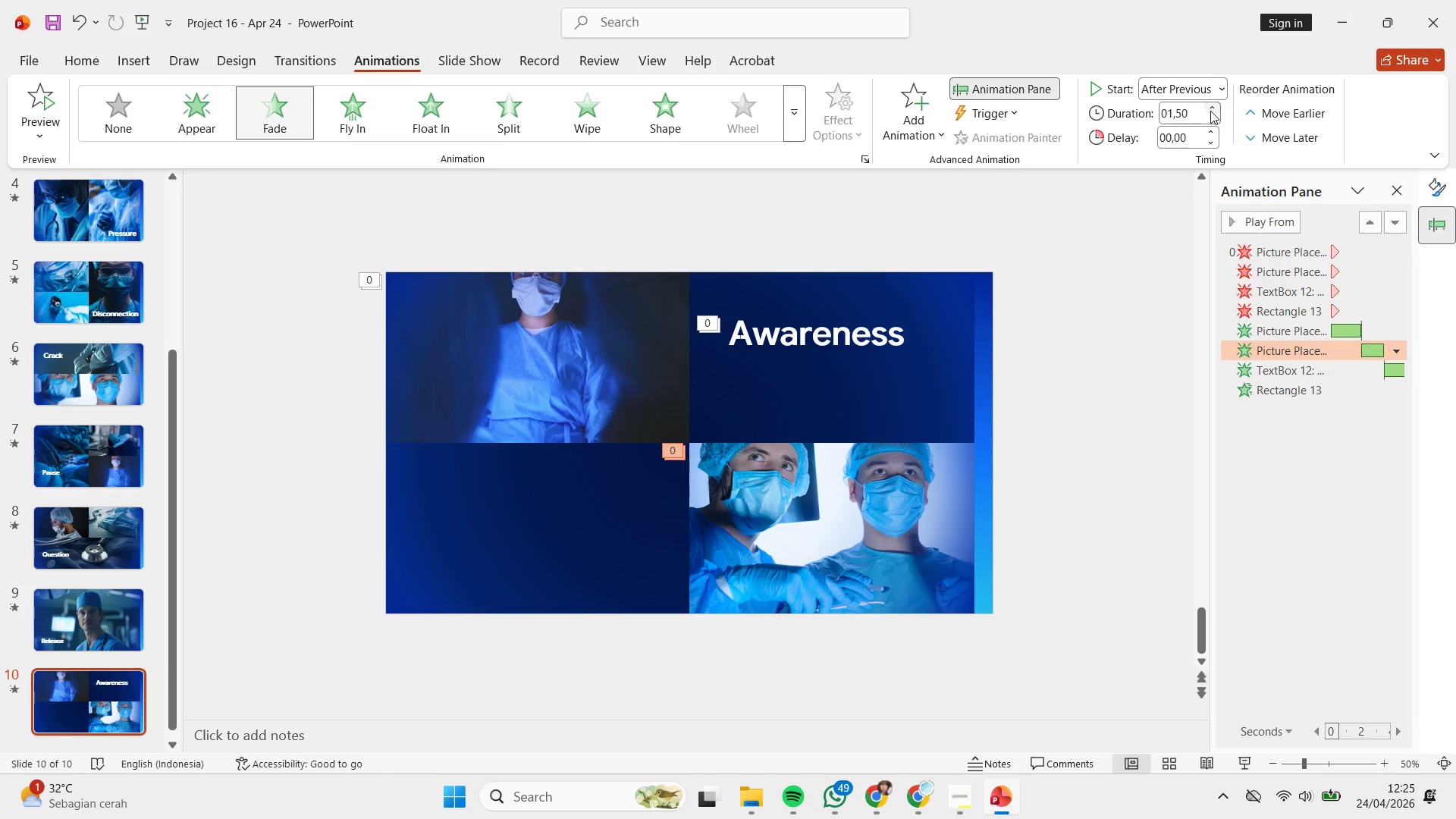 
triple_click([1210, 111])
 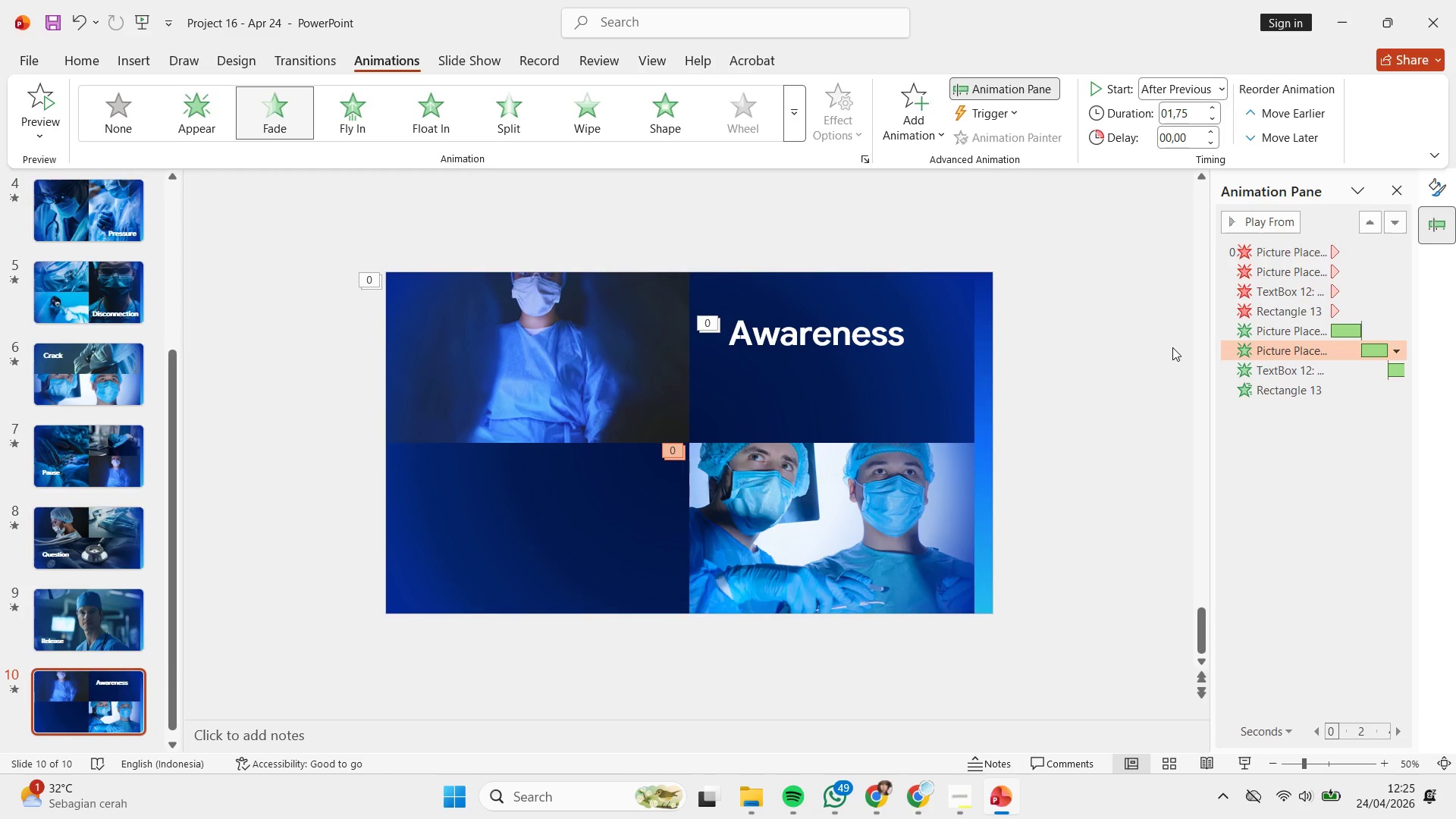 
left_click([1172, 347])
 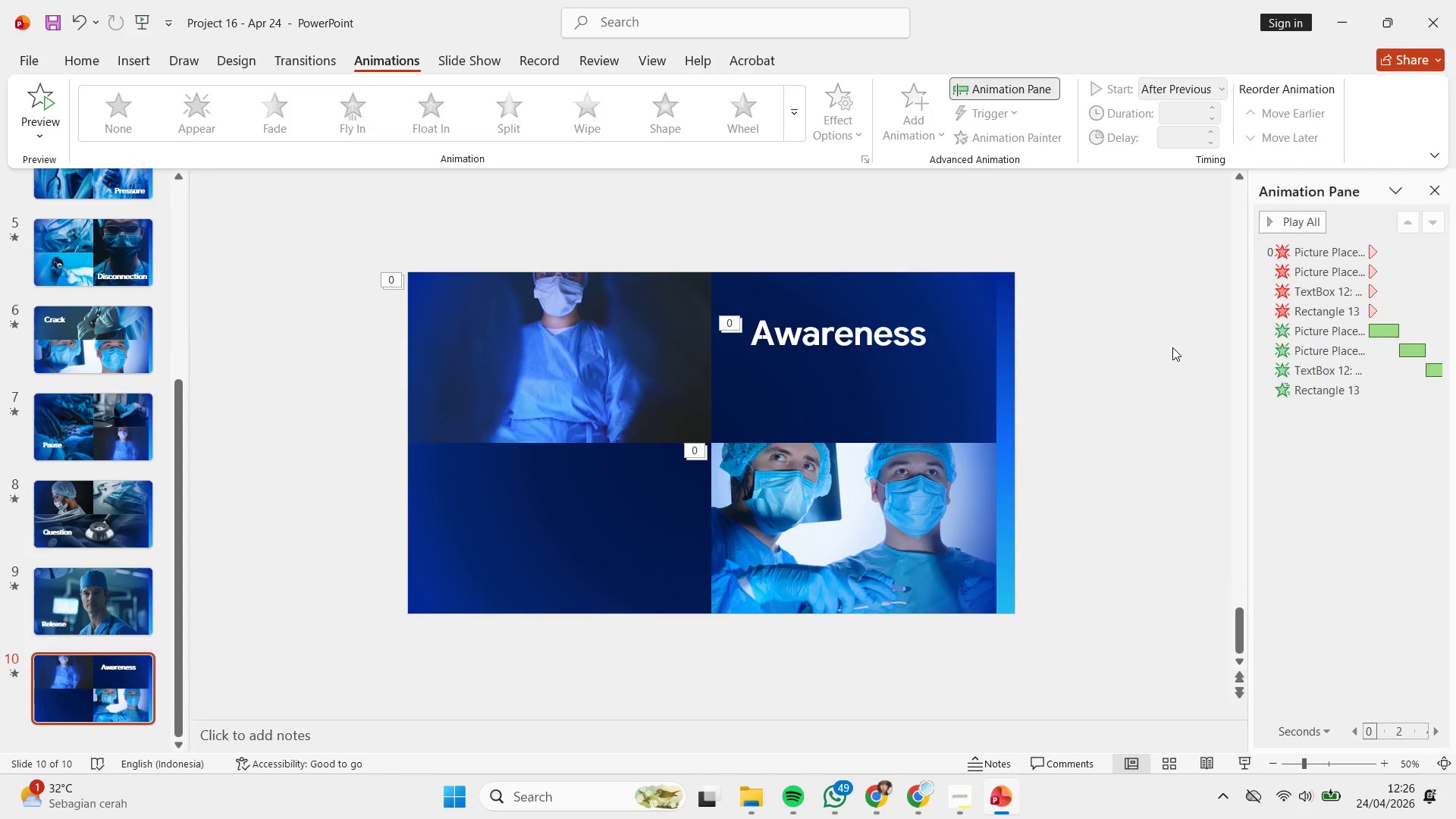 
wait(45.92)
 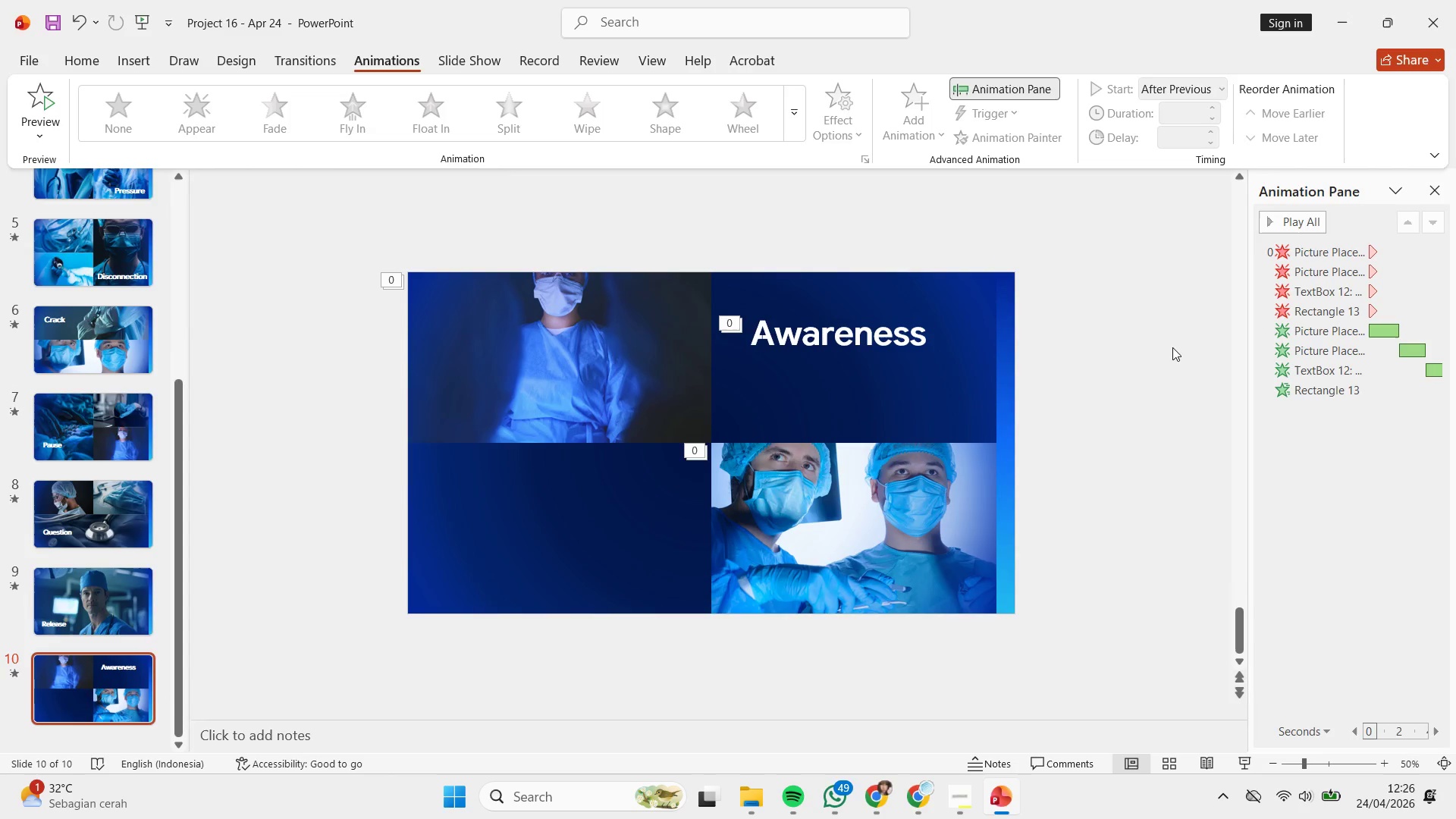 
left_click([1059, 290])
 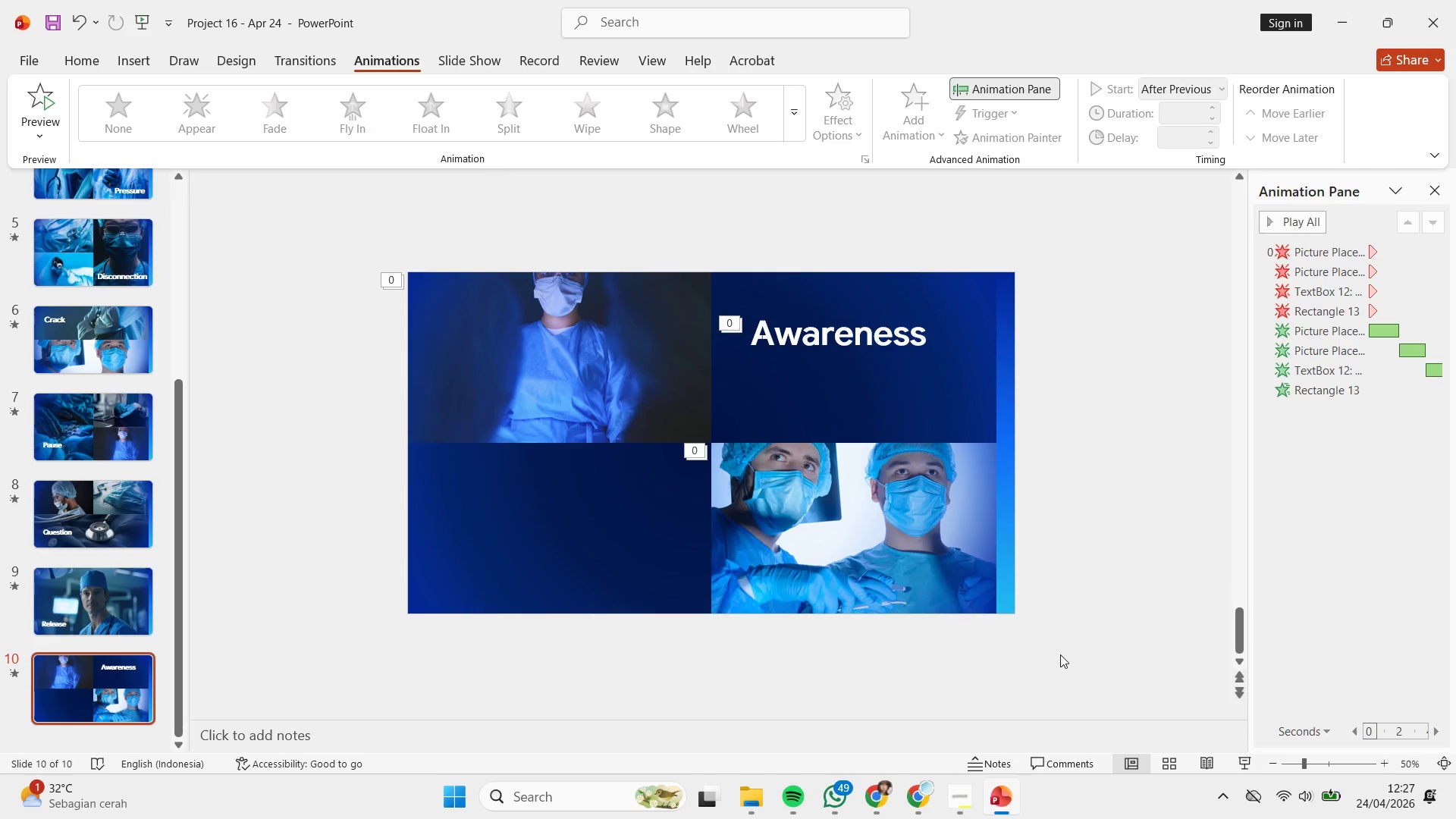 
wait(40.06)
 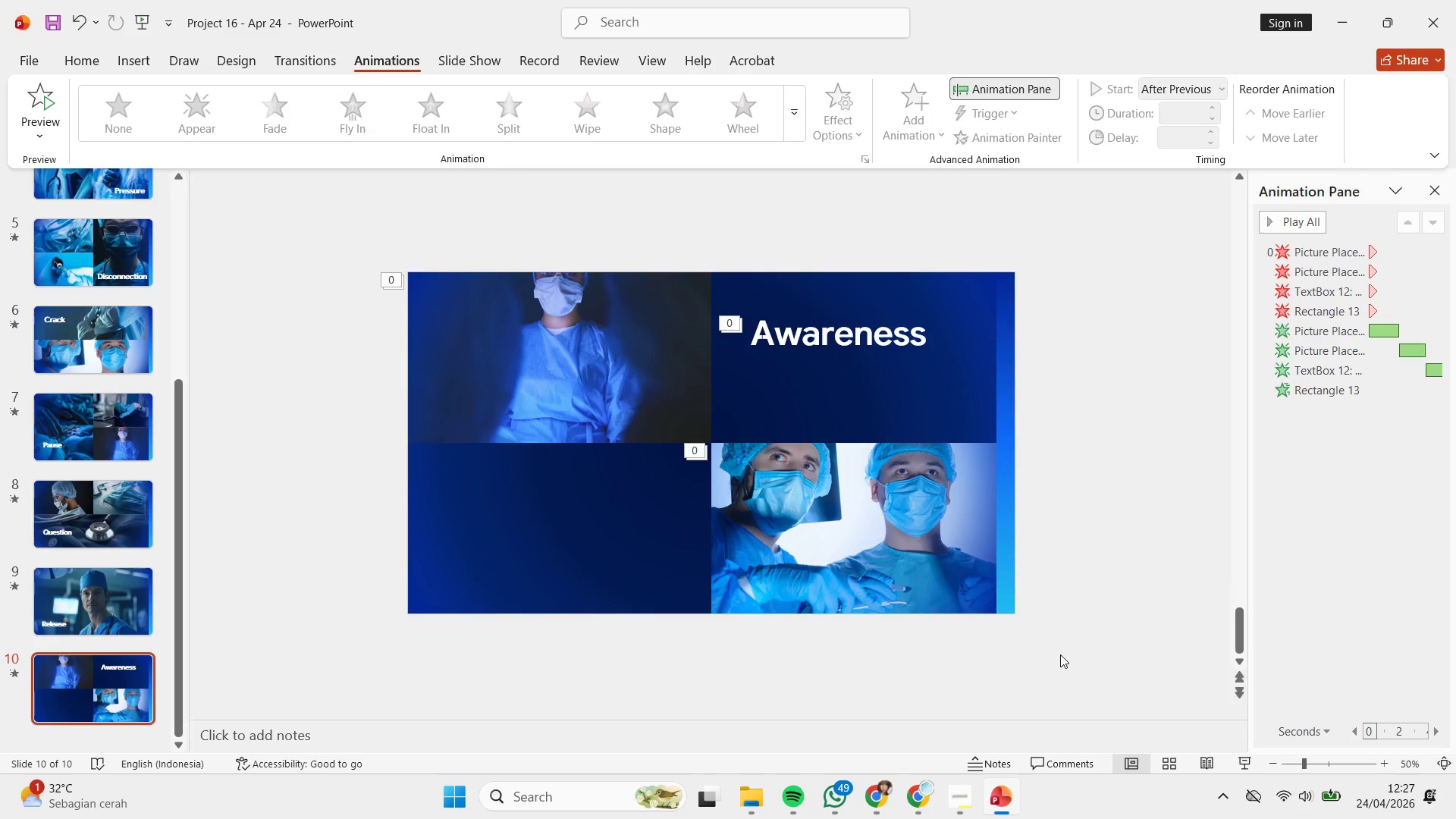 
left_click([578, 554])
 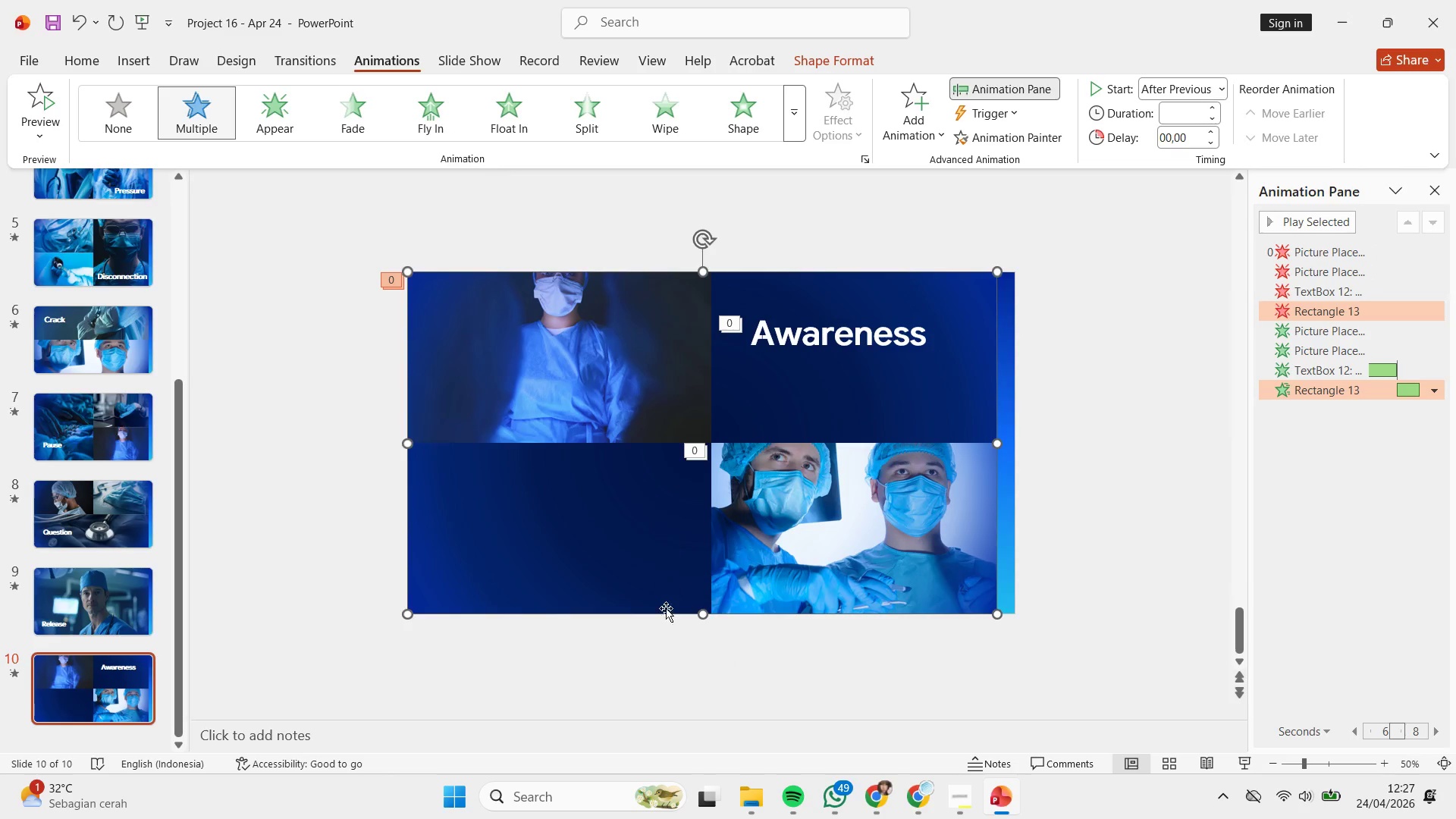 
double_click([666, 629])
 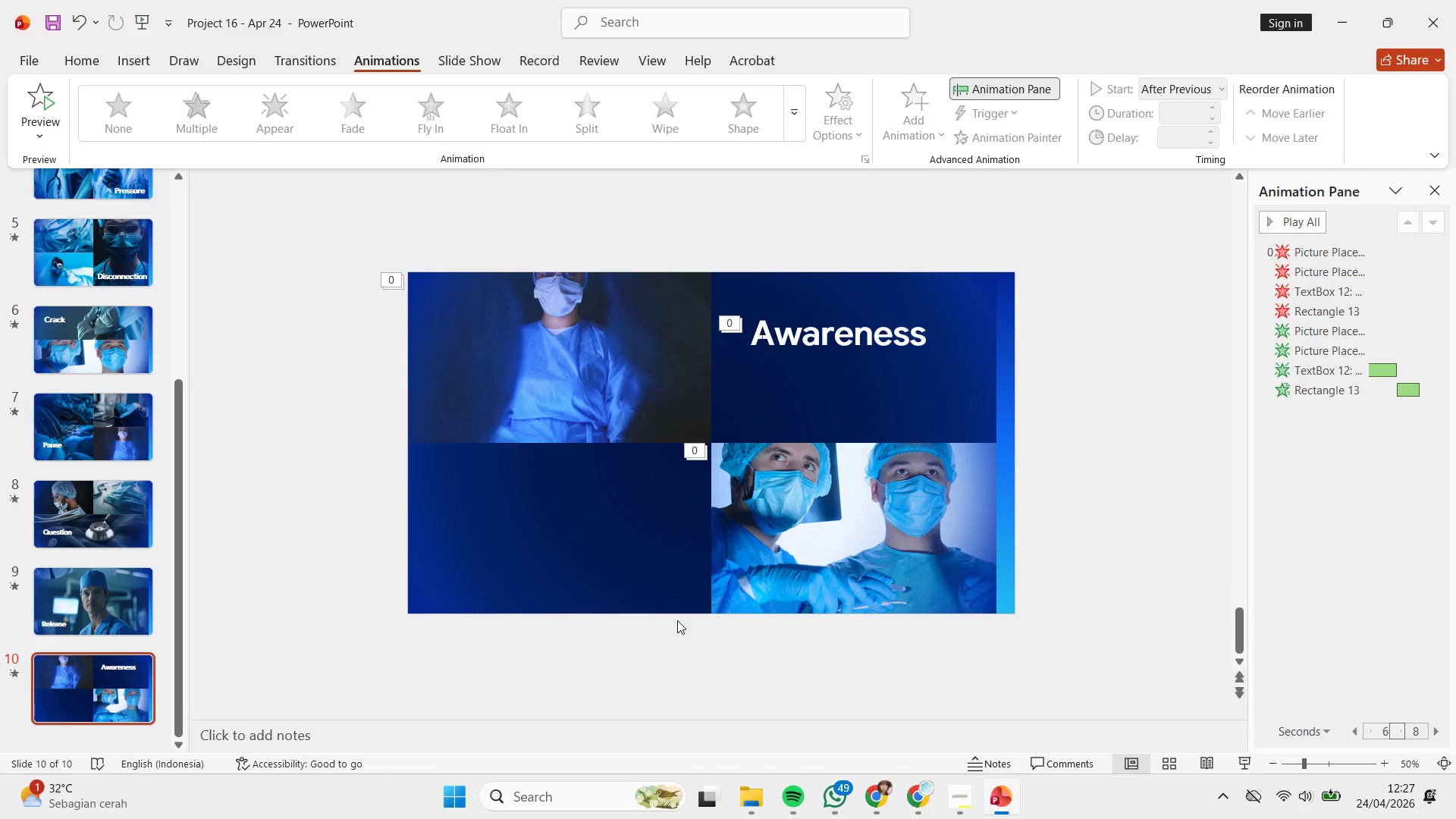 
wait(38.47)
 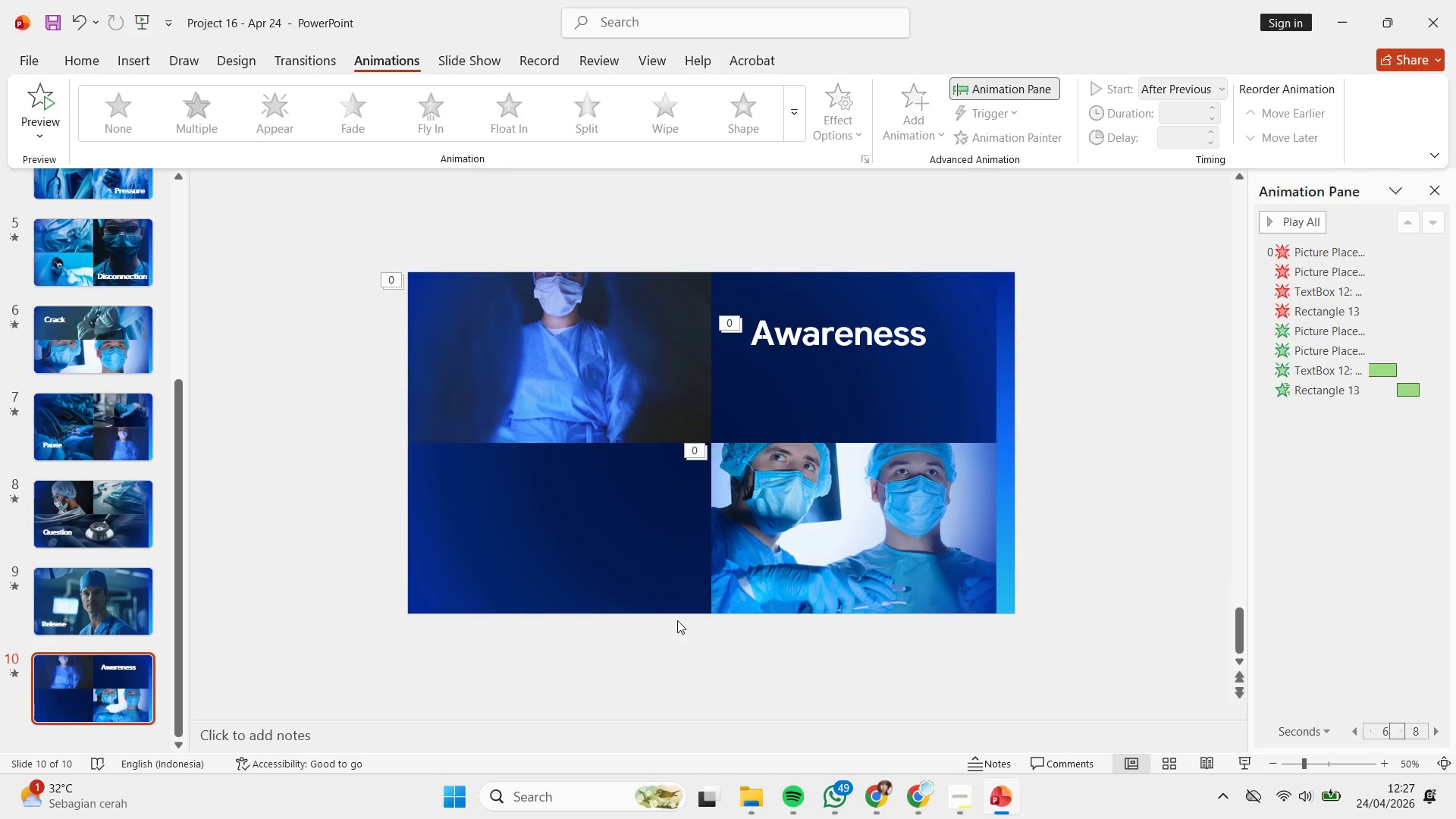 
scroll: coordinate [617, 625], scroll_direction: none, amount: 0.0
 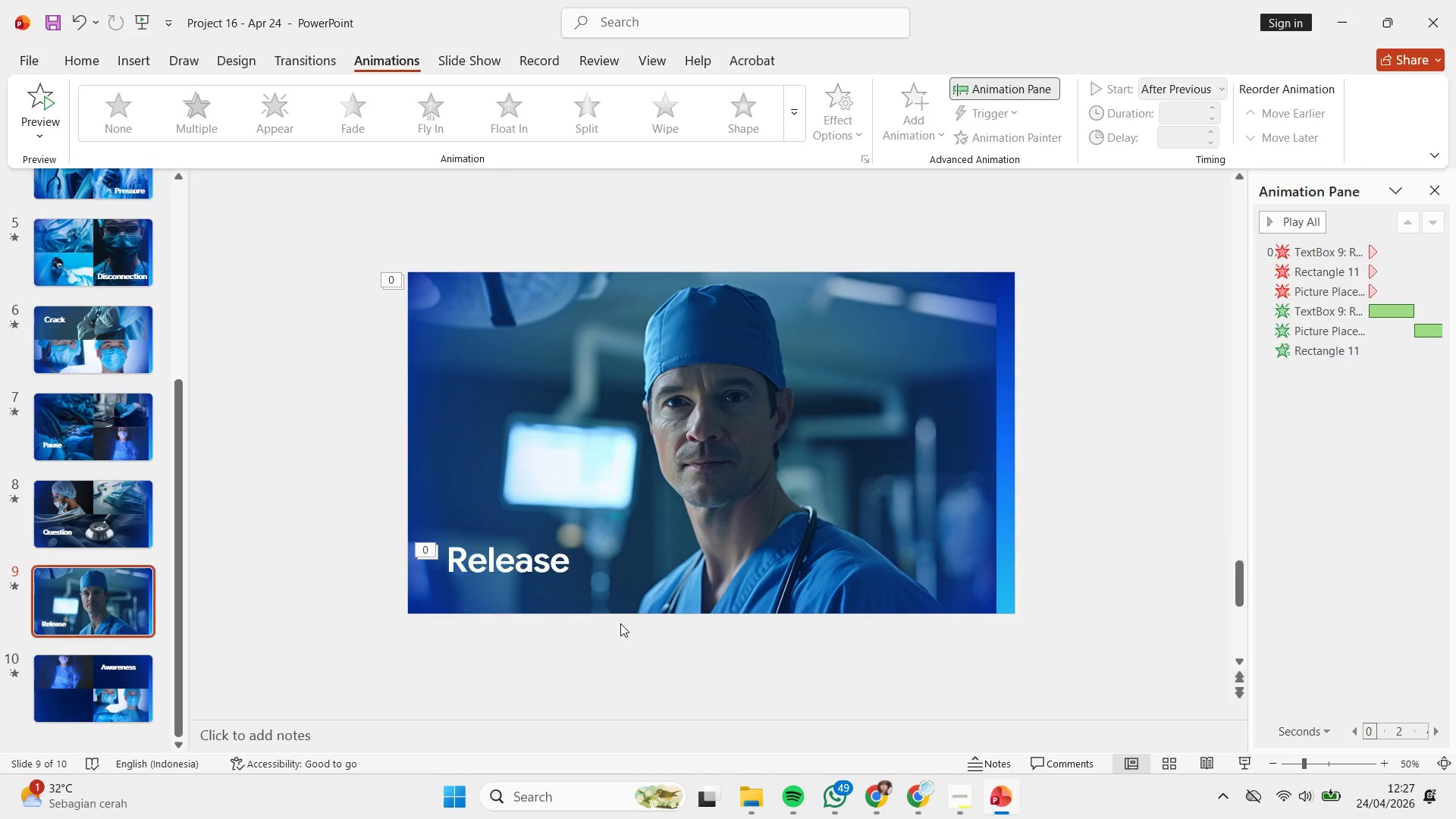 
wait(13.58)
 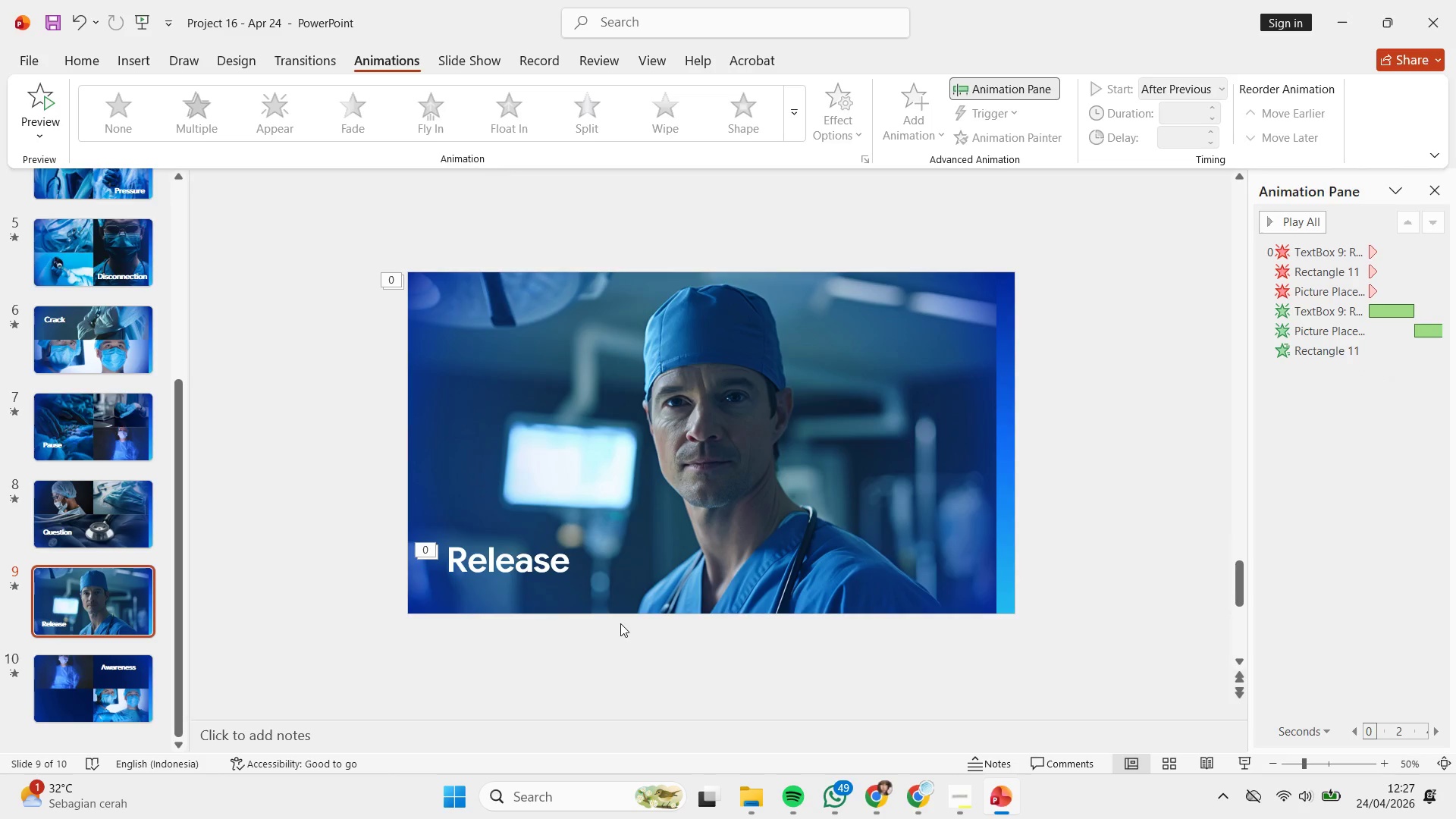 
scroll: coordinate [799, 529], scroll_direction: up, amount: 26.0
 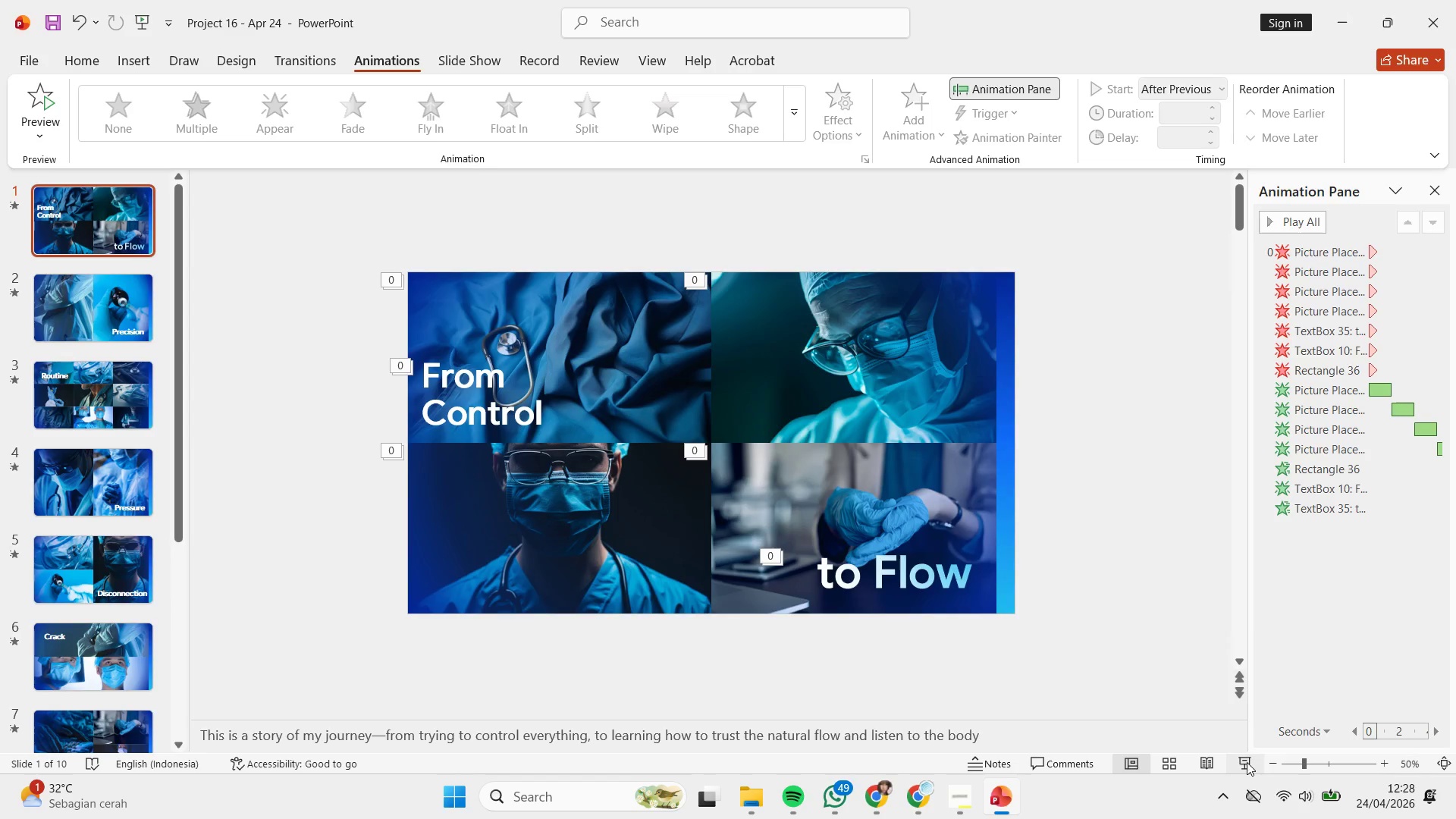 
left_click([1247, 762])
 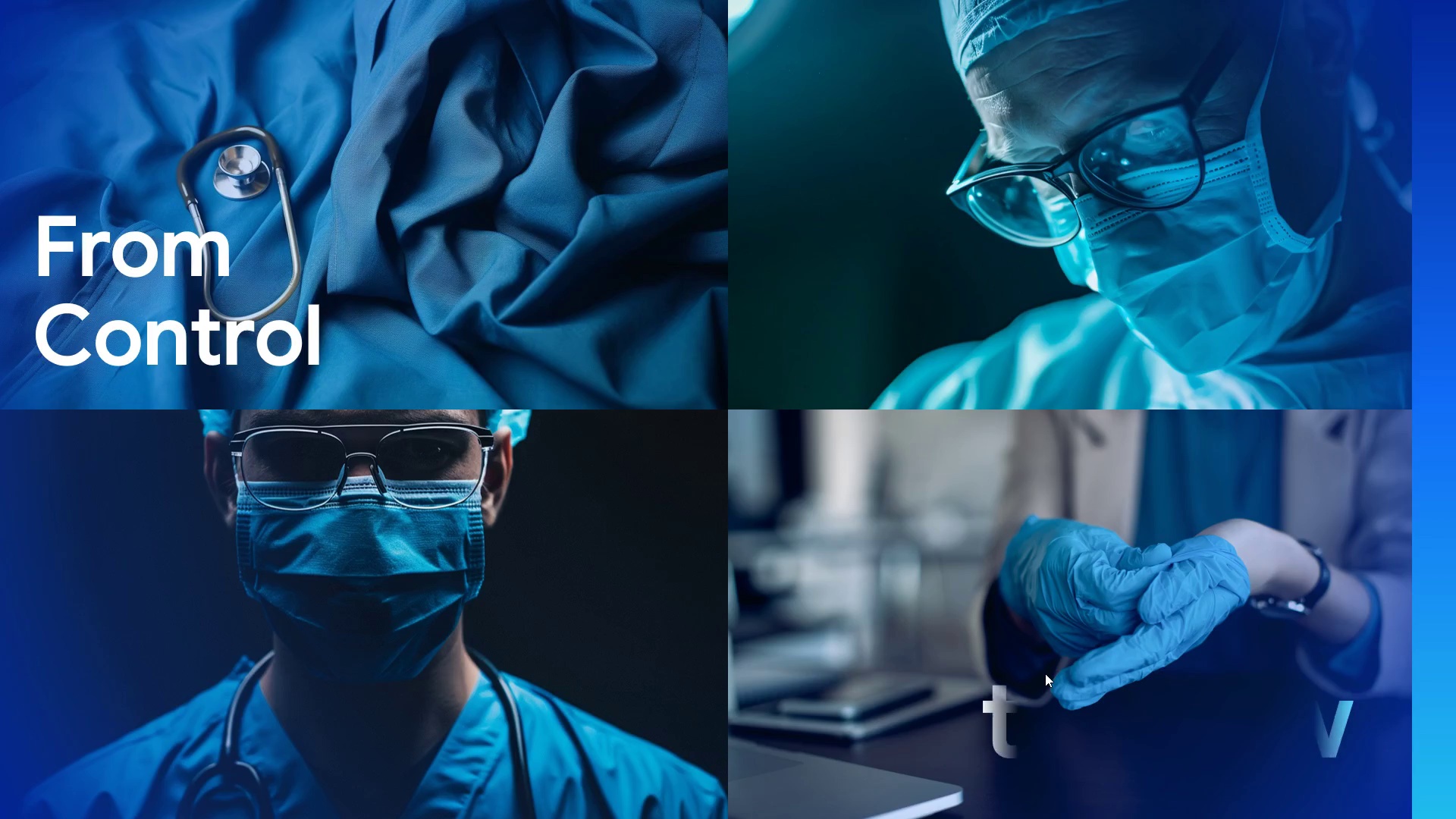 
wait(19.36)
 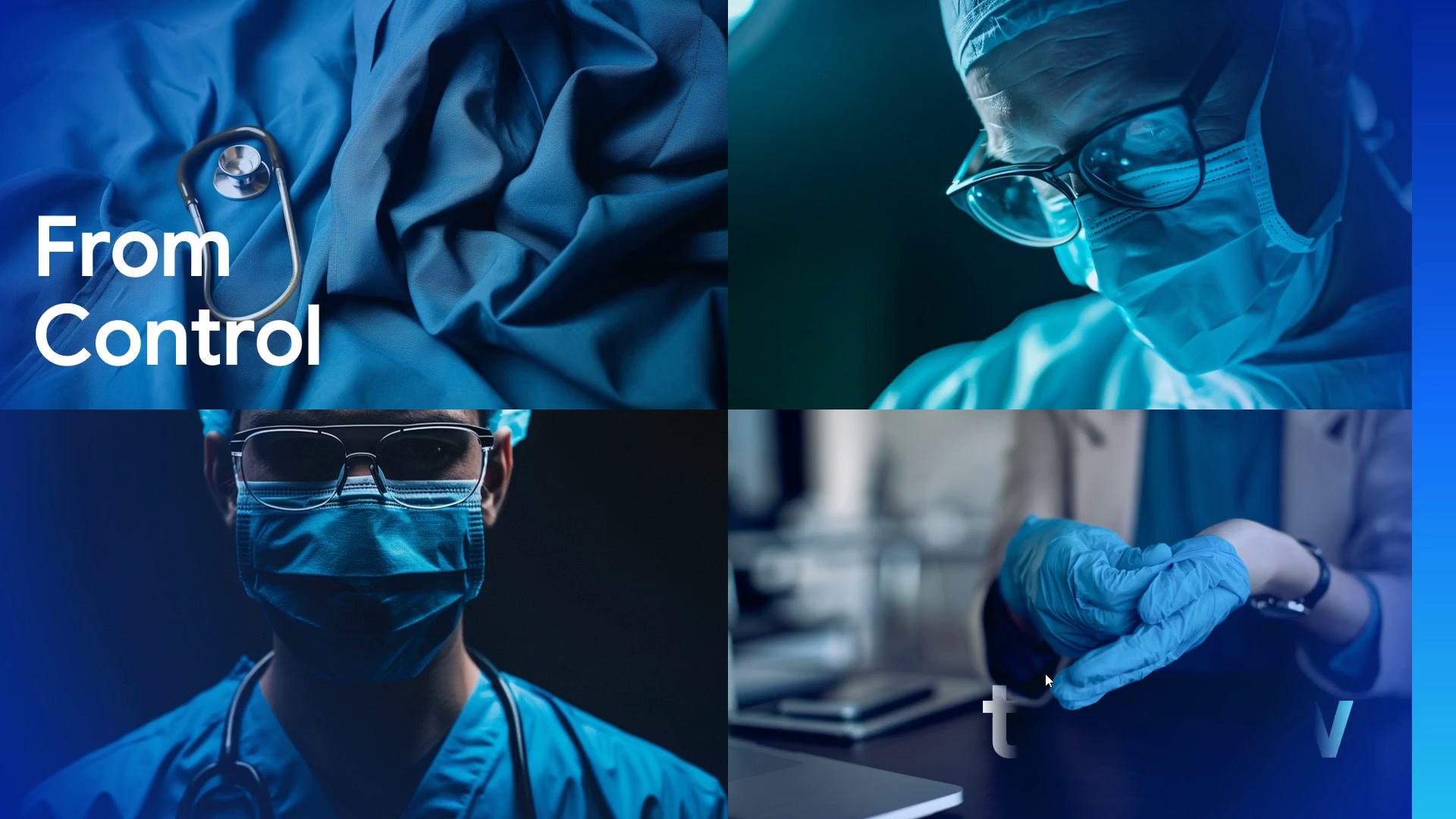 
scroll: coordinate [1038, 670], scroll_direction: none, amount: 0.0
 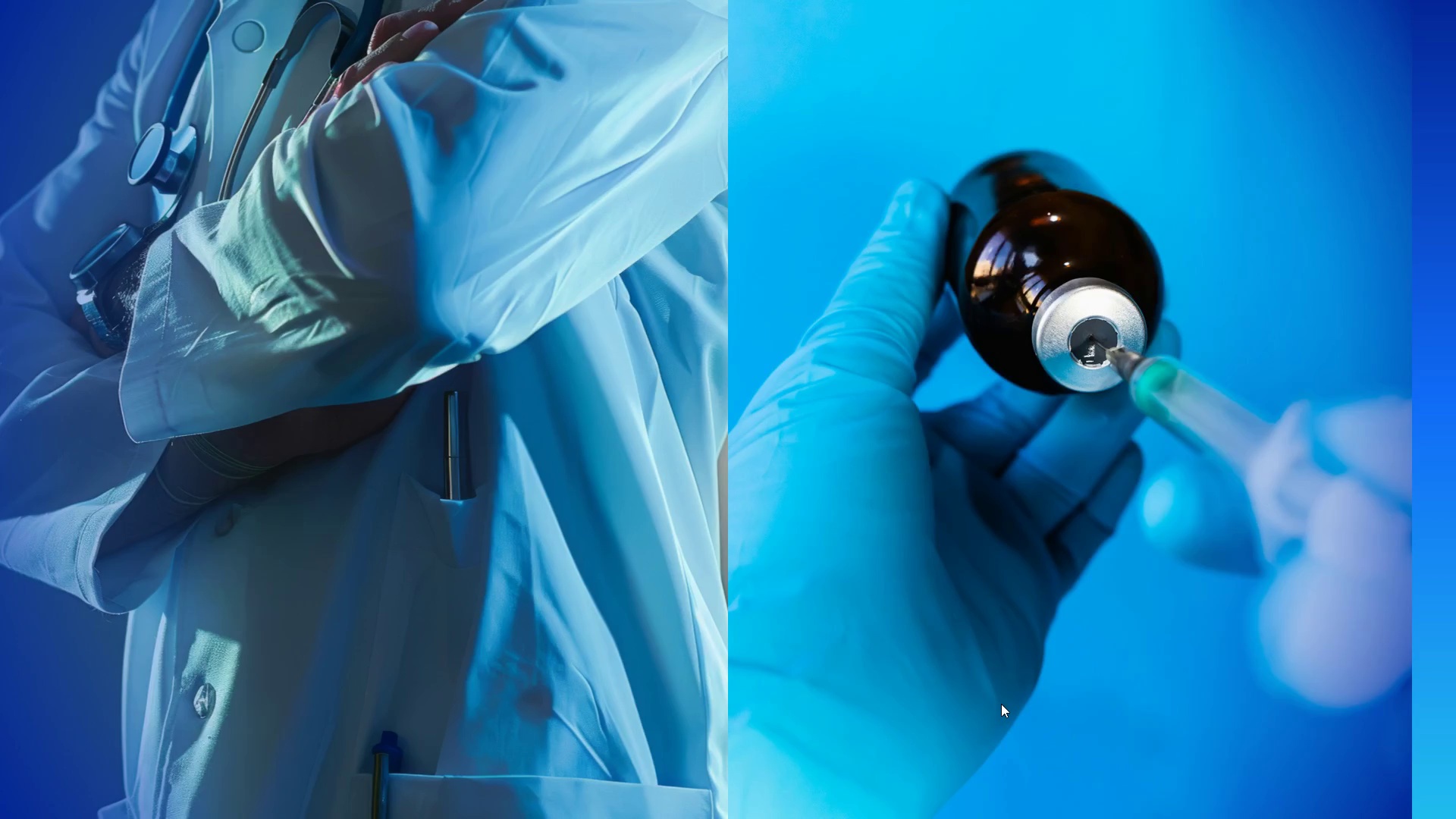 
wait(12.97)
 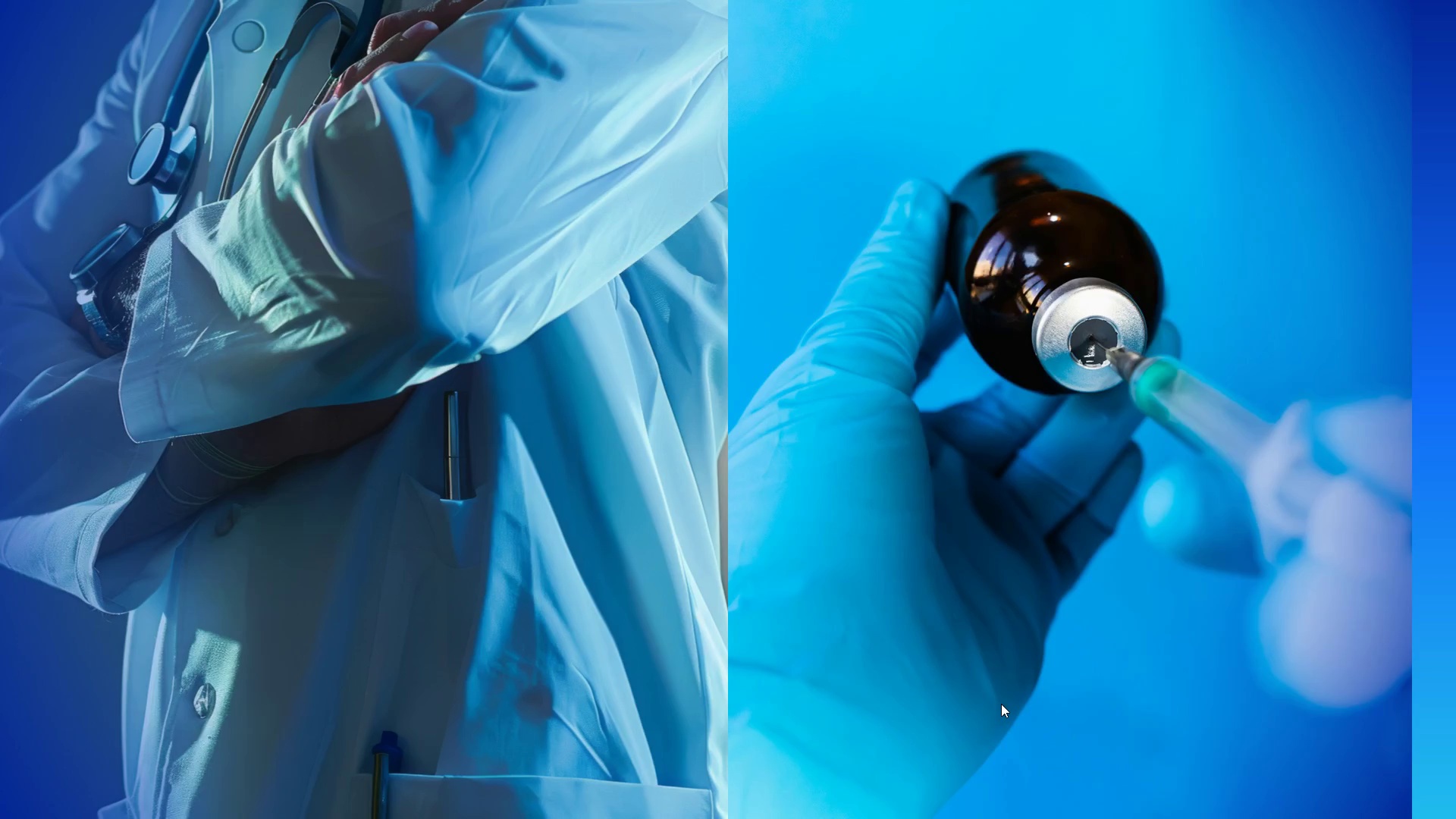 
scroll: coordinate [1001, 704], scroll_direction: down, amount: 1.0
 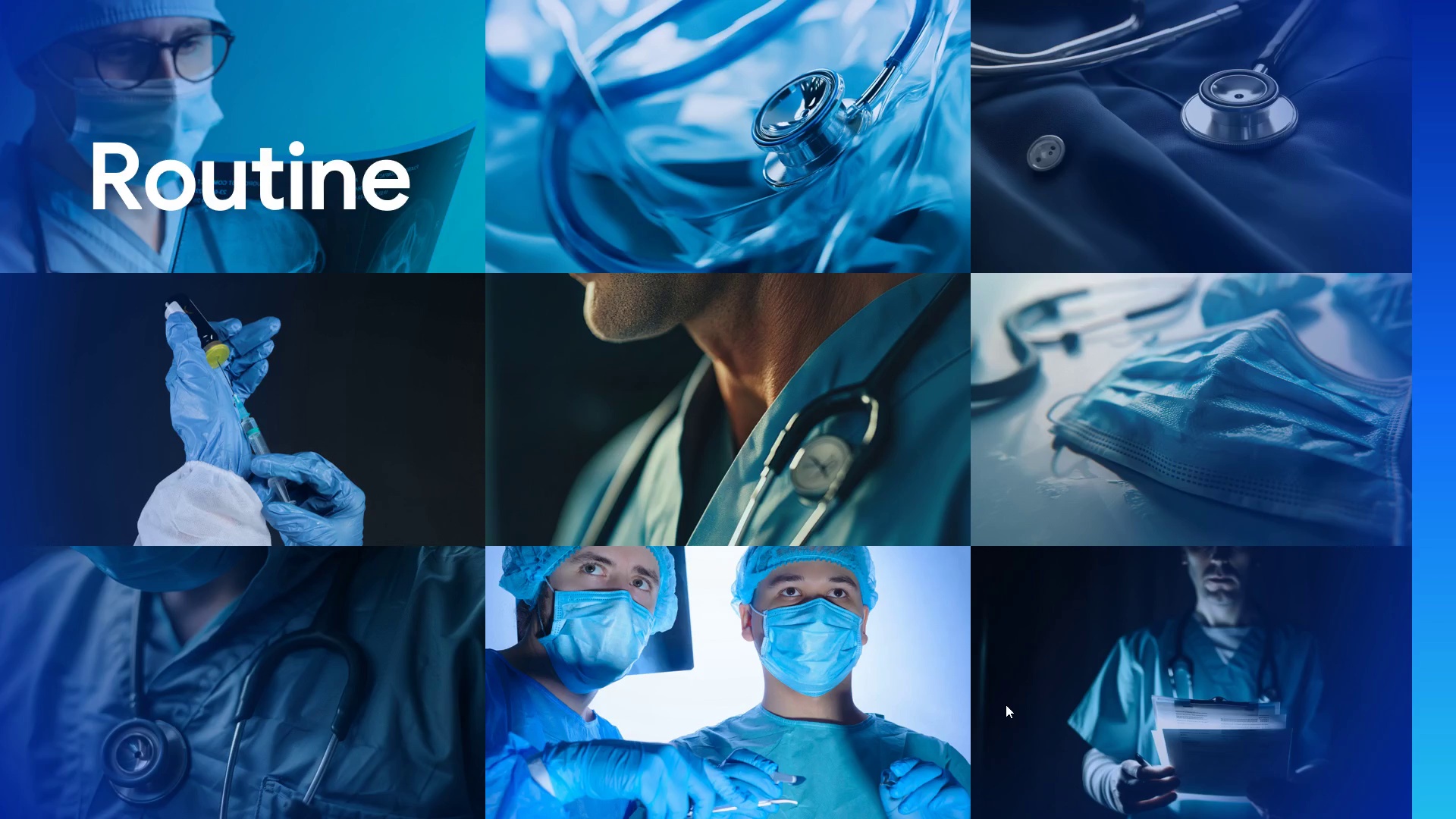 
wait(25.45)
 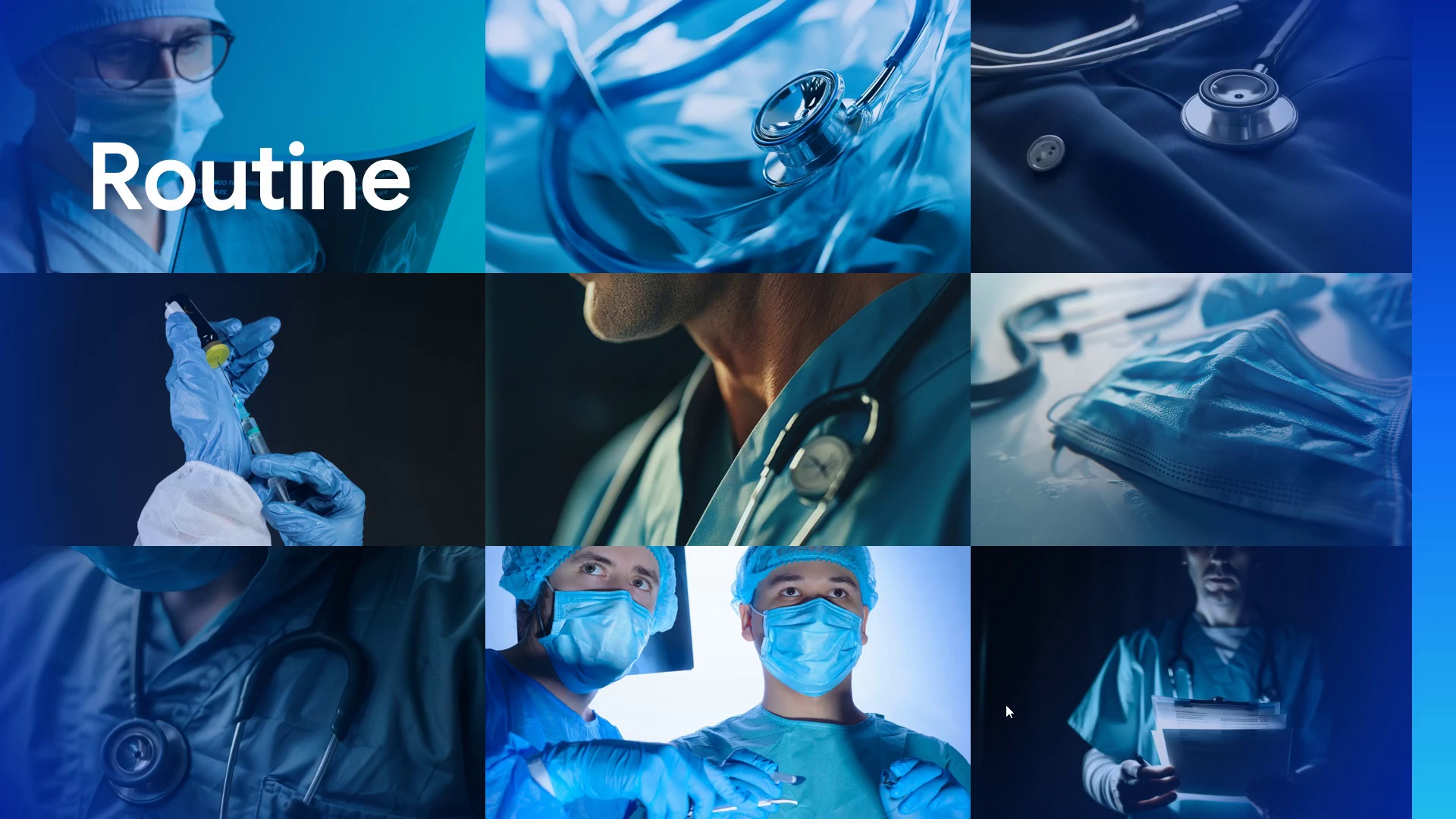 
scroll: coordinate [869, 604], scroll_direction: down, amount: 2.0
 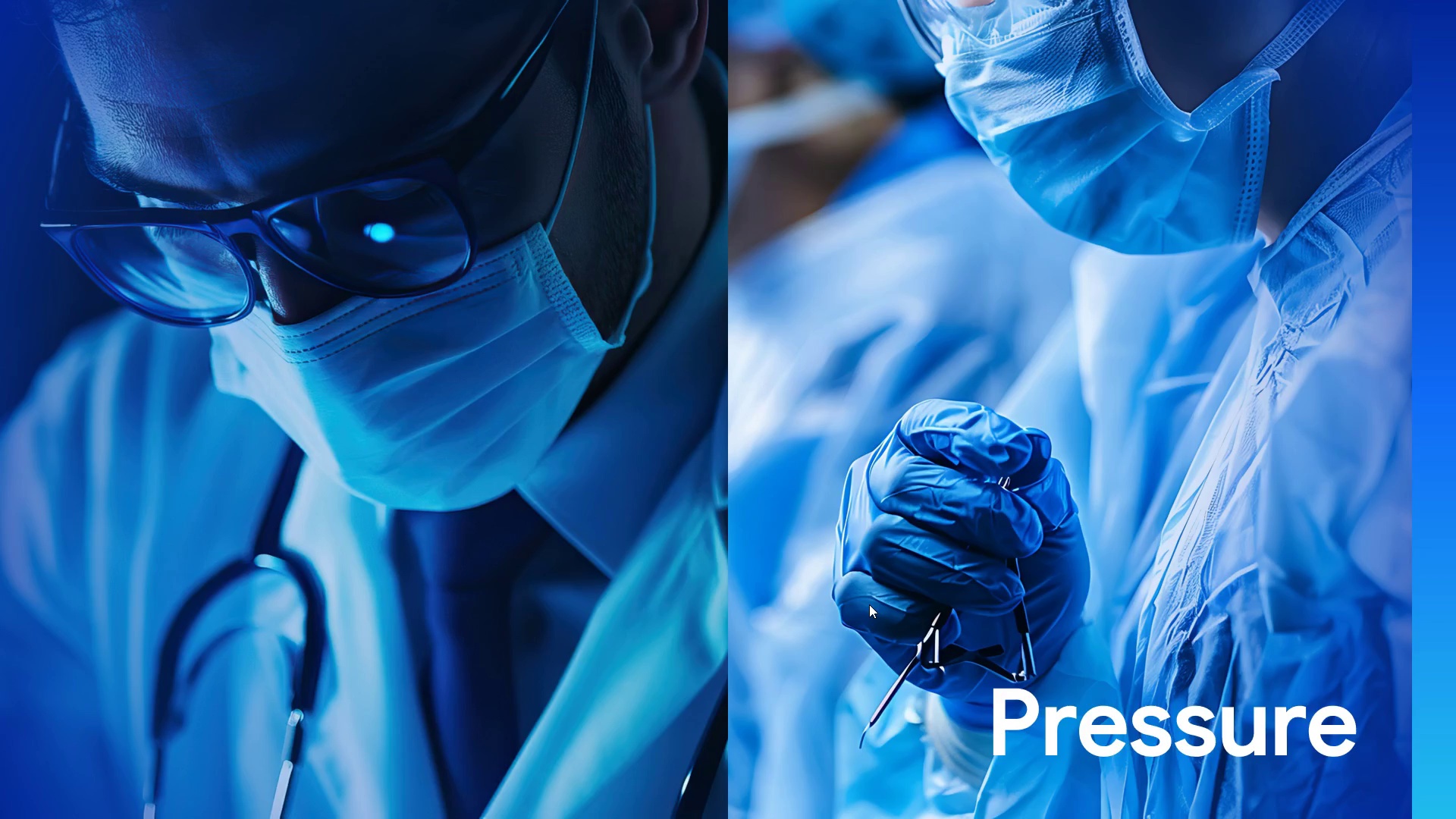 
wait(13.89)
 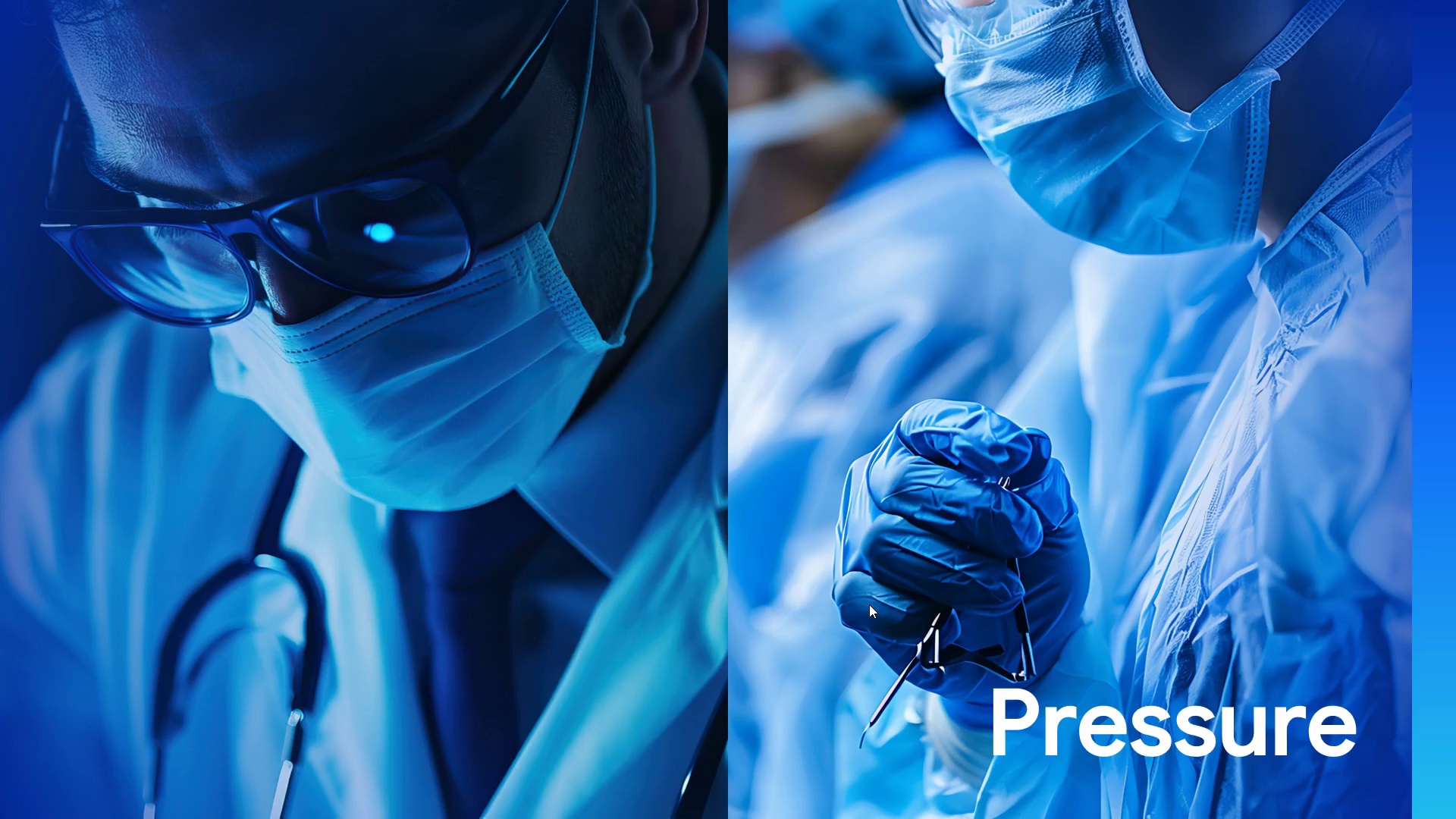 
scroll: coordinate [869, 604], scroll_direction: down, amount: 2.0
 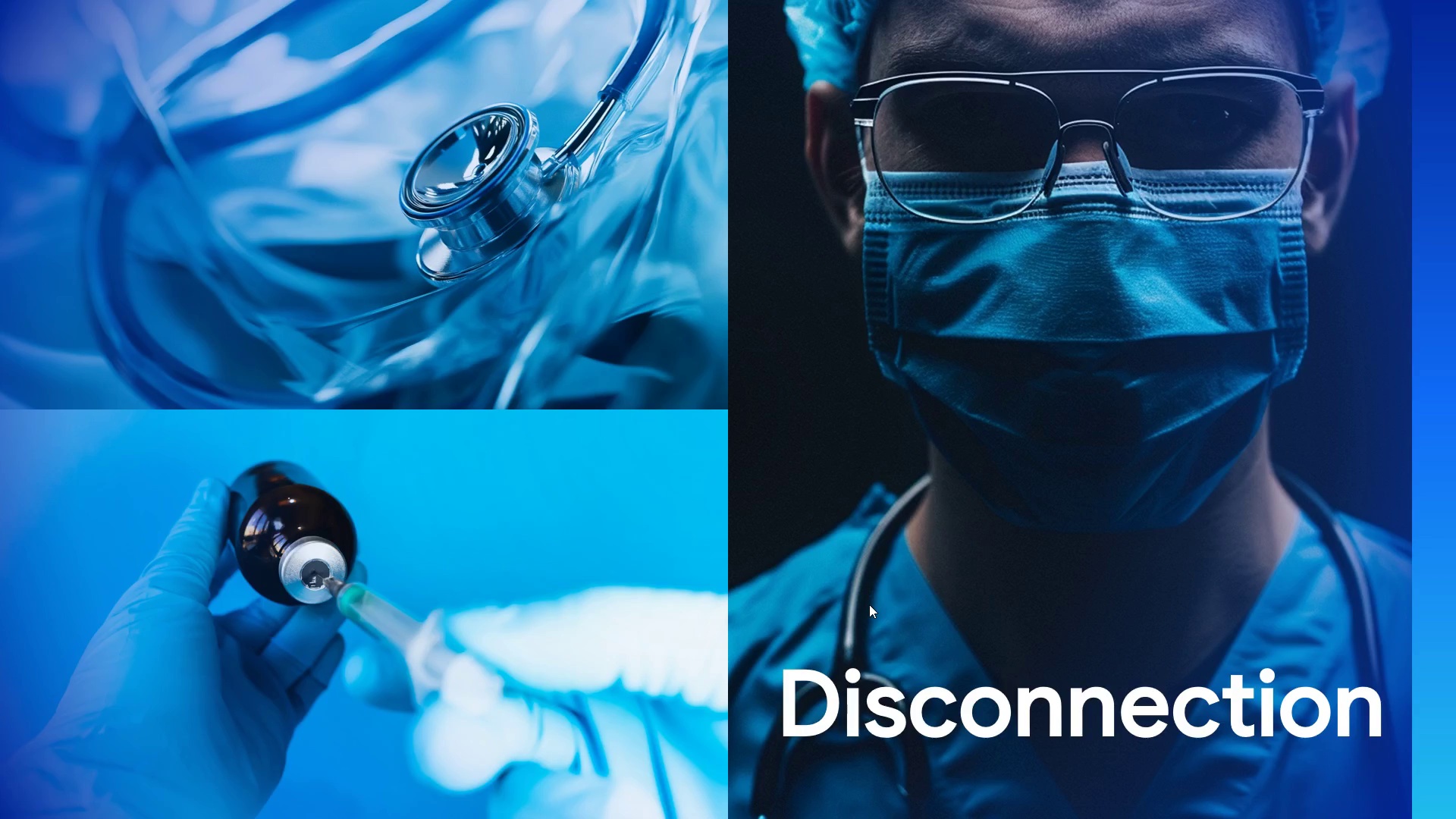 
wait(19.96)
 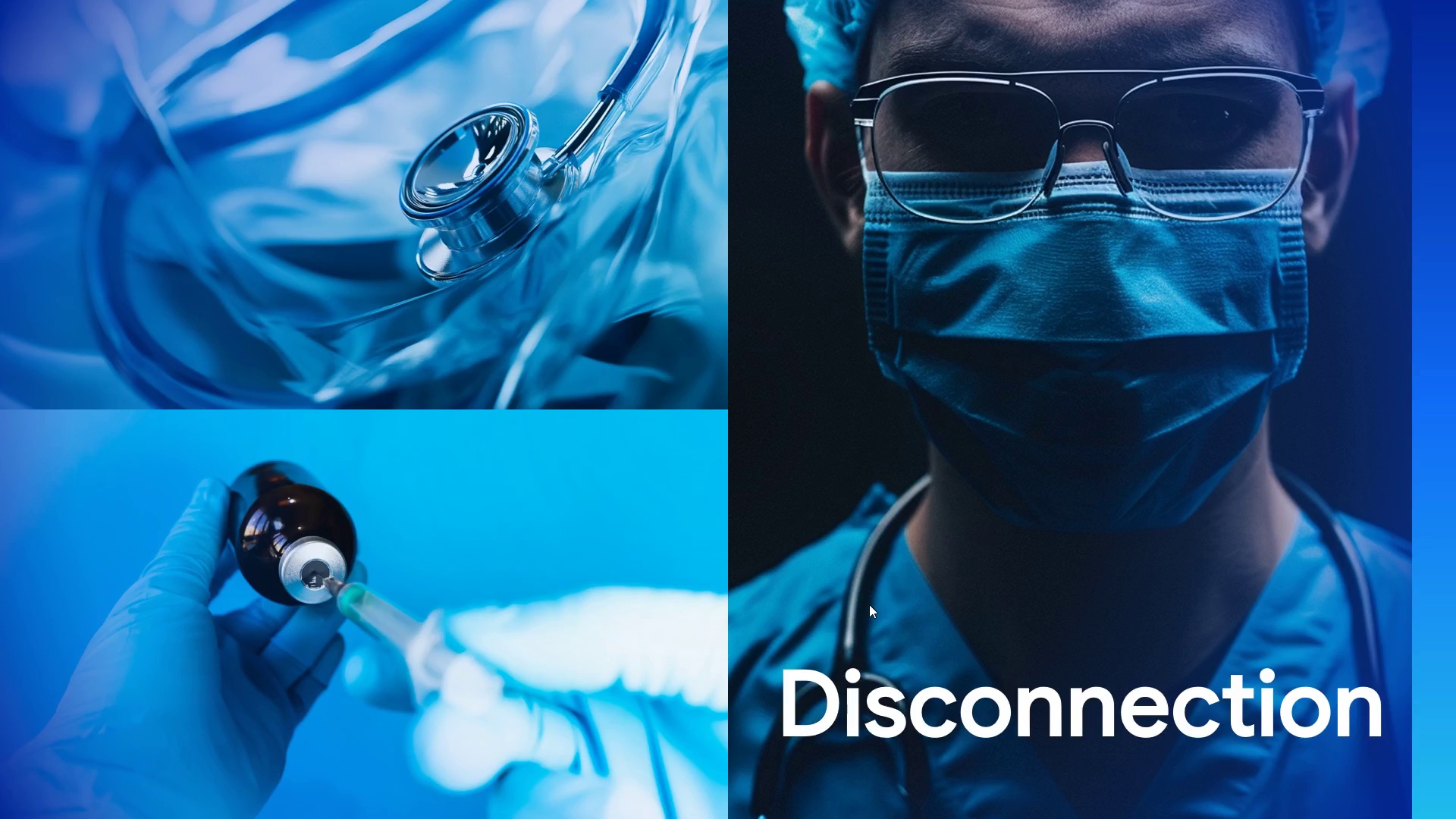 
scroll: coordinate [791, 569], scroll_direction: down, amount: 2.0
 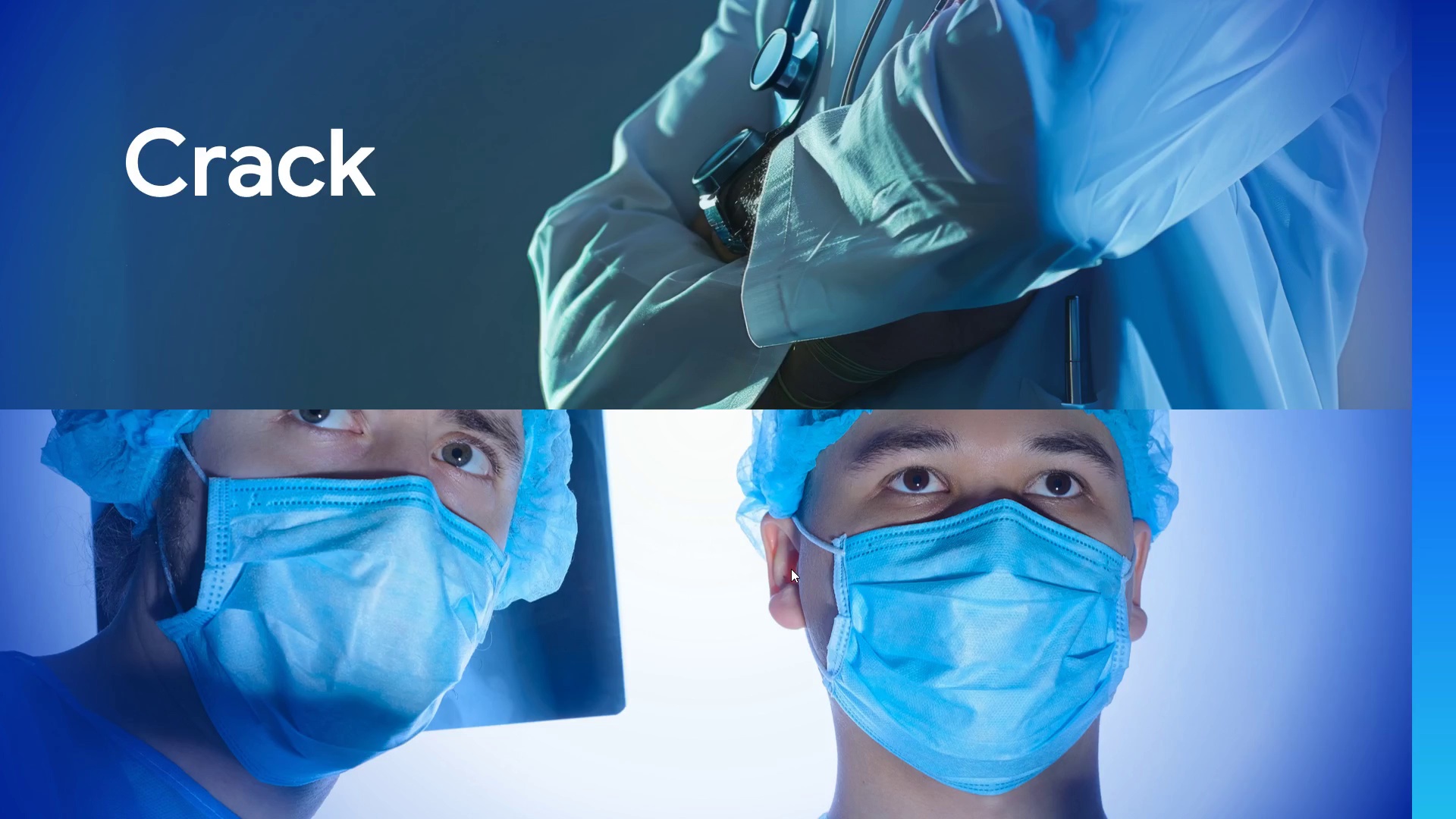 
wait(10.89)
 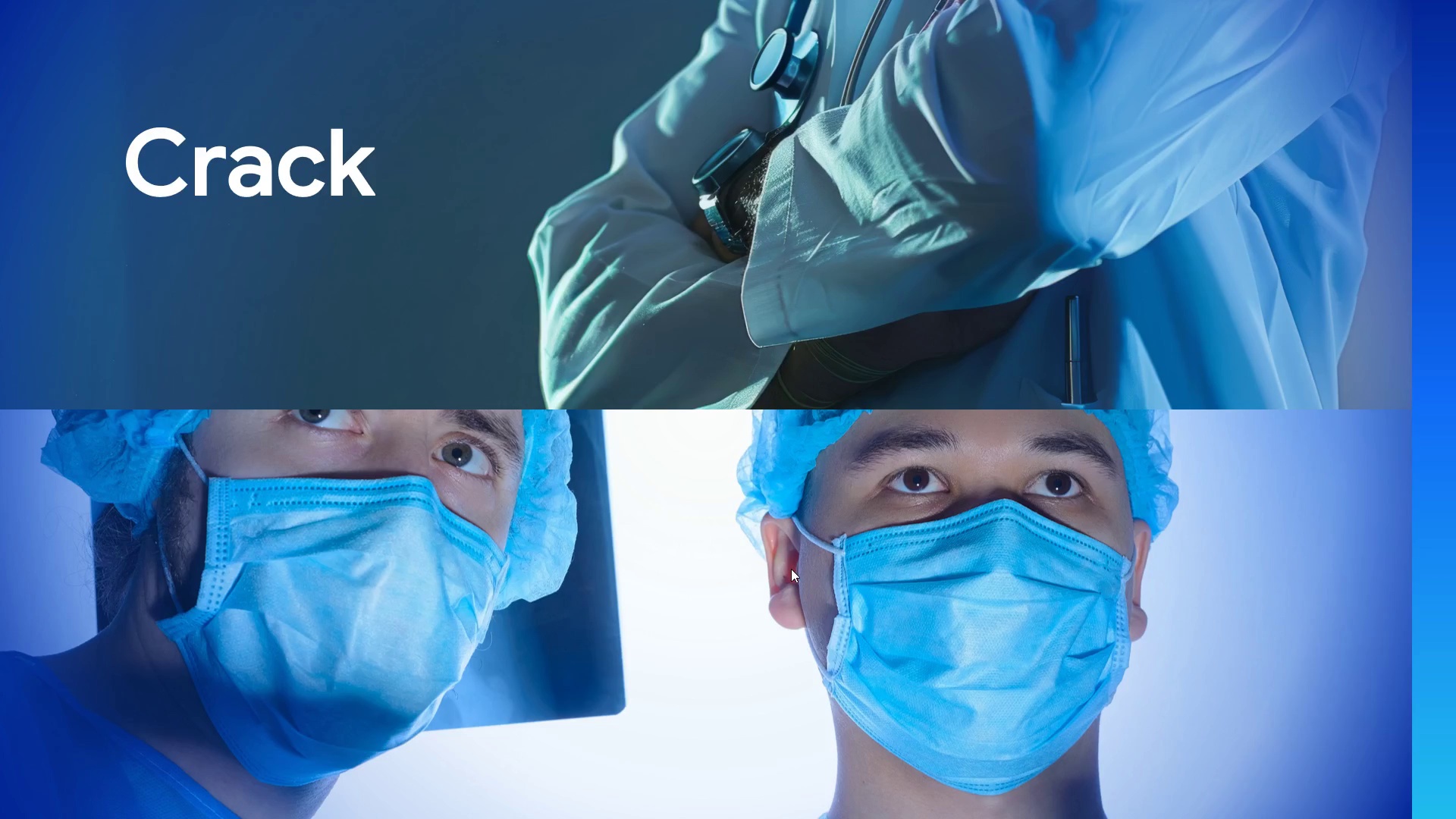 
scroll: coordinate [791, 569], scroll_direction: down, amount: 1.0
 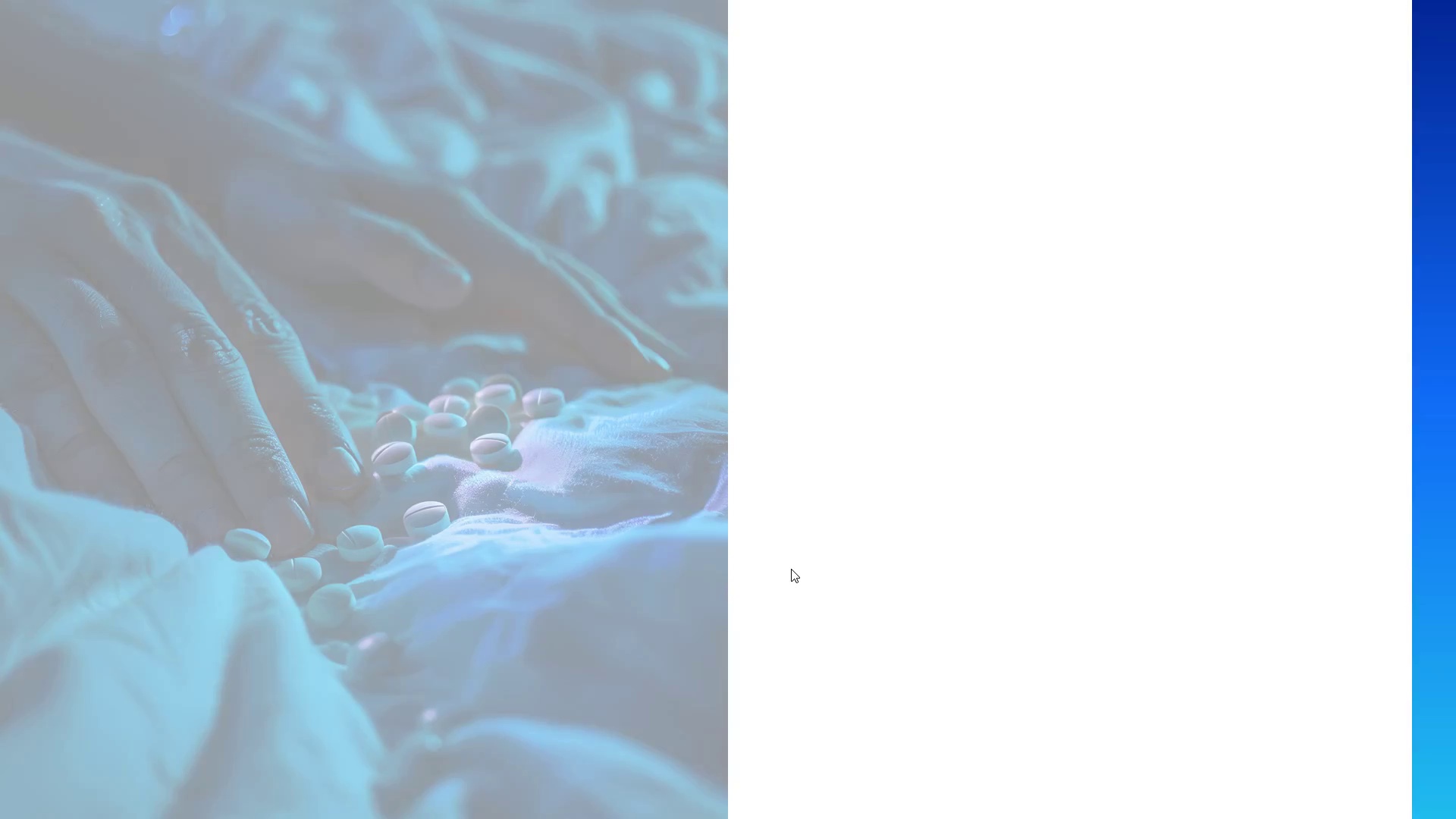 
wait(8.09)
 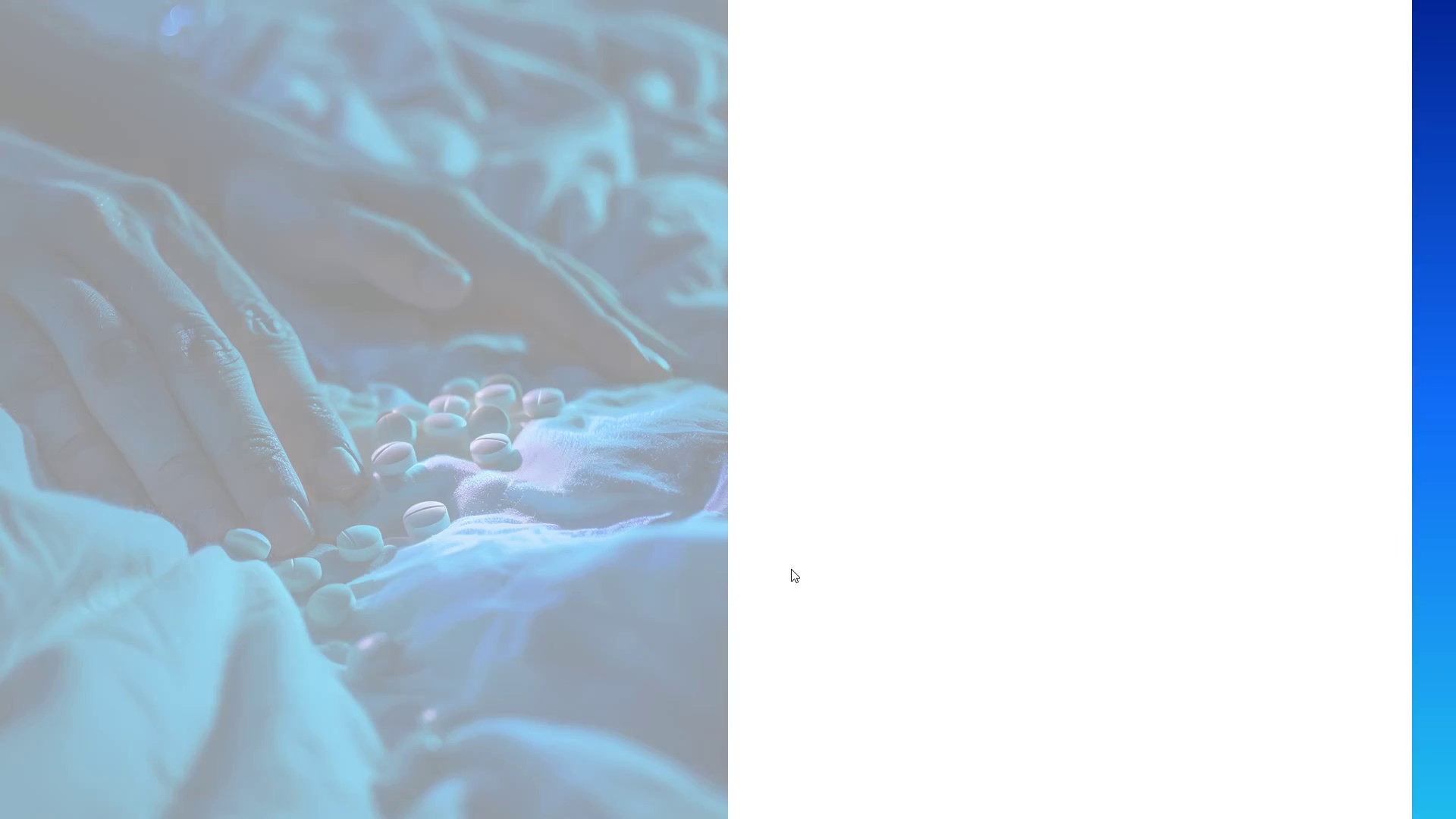 
scroll: coordinate [791, 569], scroll_direction: down, amount: 1.0
 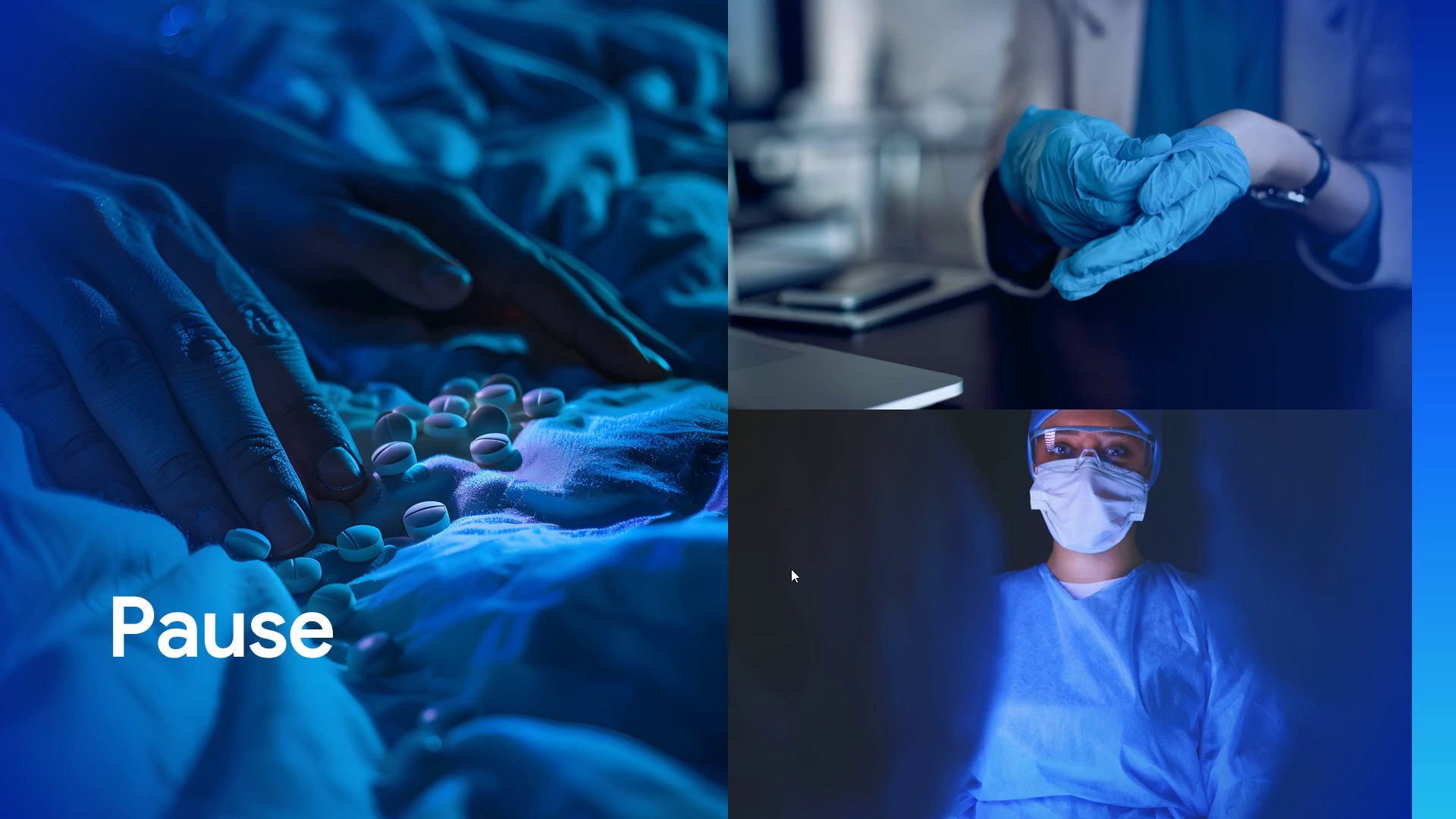 
wait(6.95)
 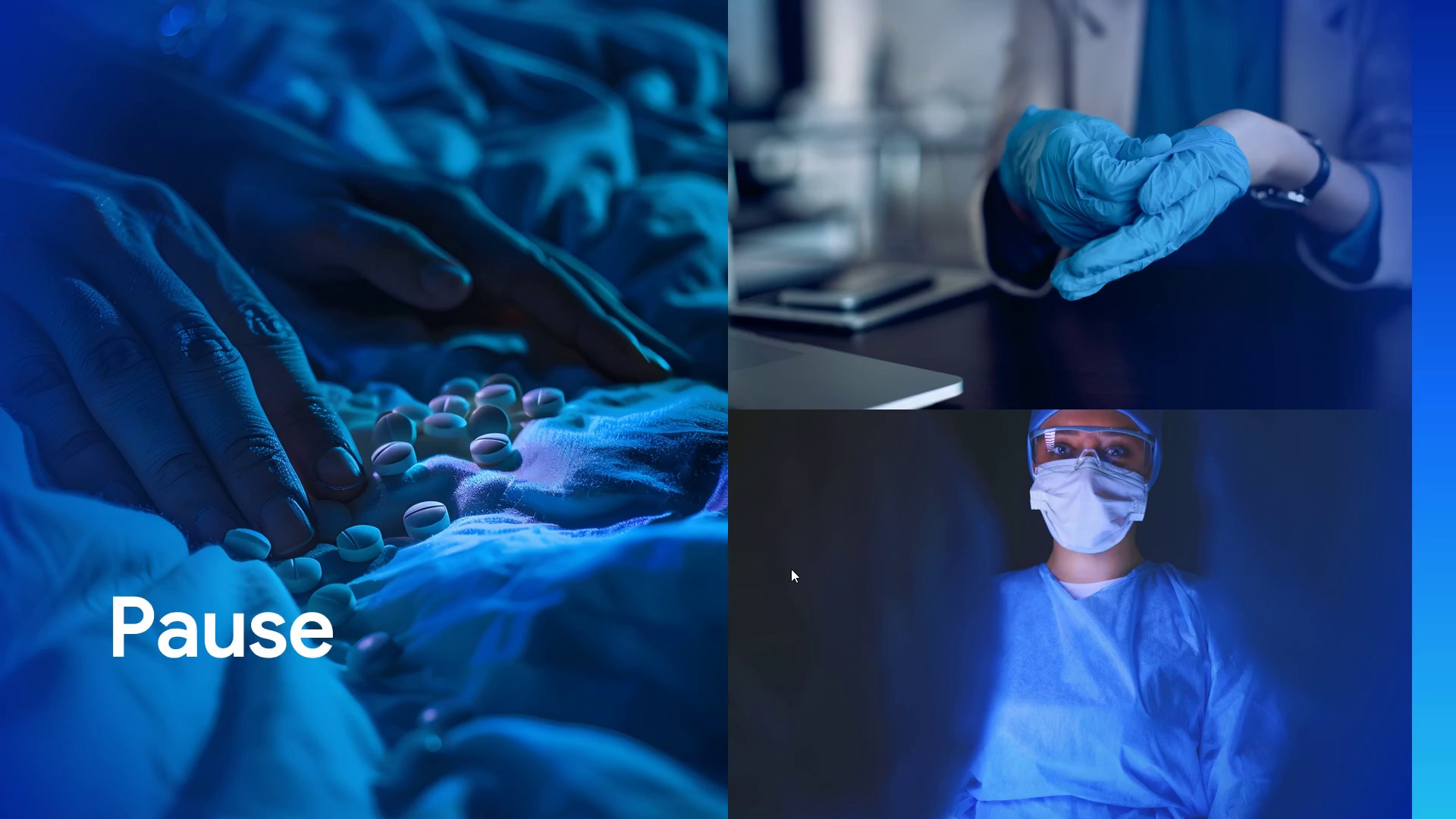 
scroll: coordinate [791, 569], scroll_direction: down, amount: 1.0
 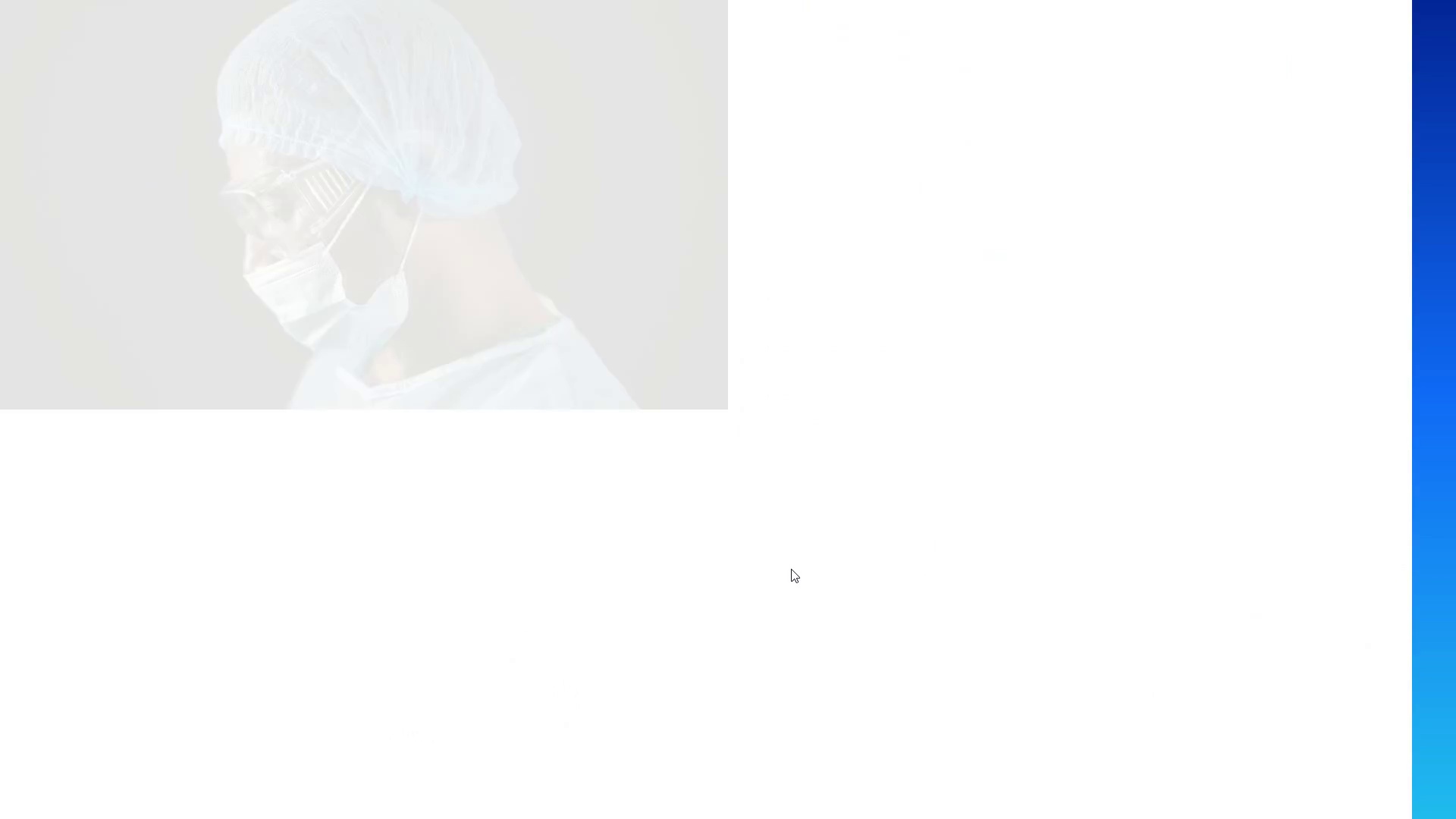 
key(Escape)
 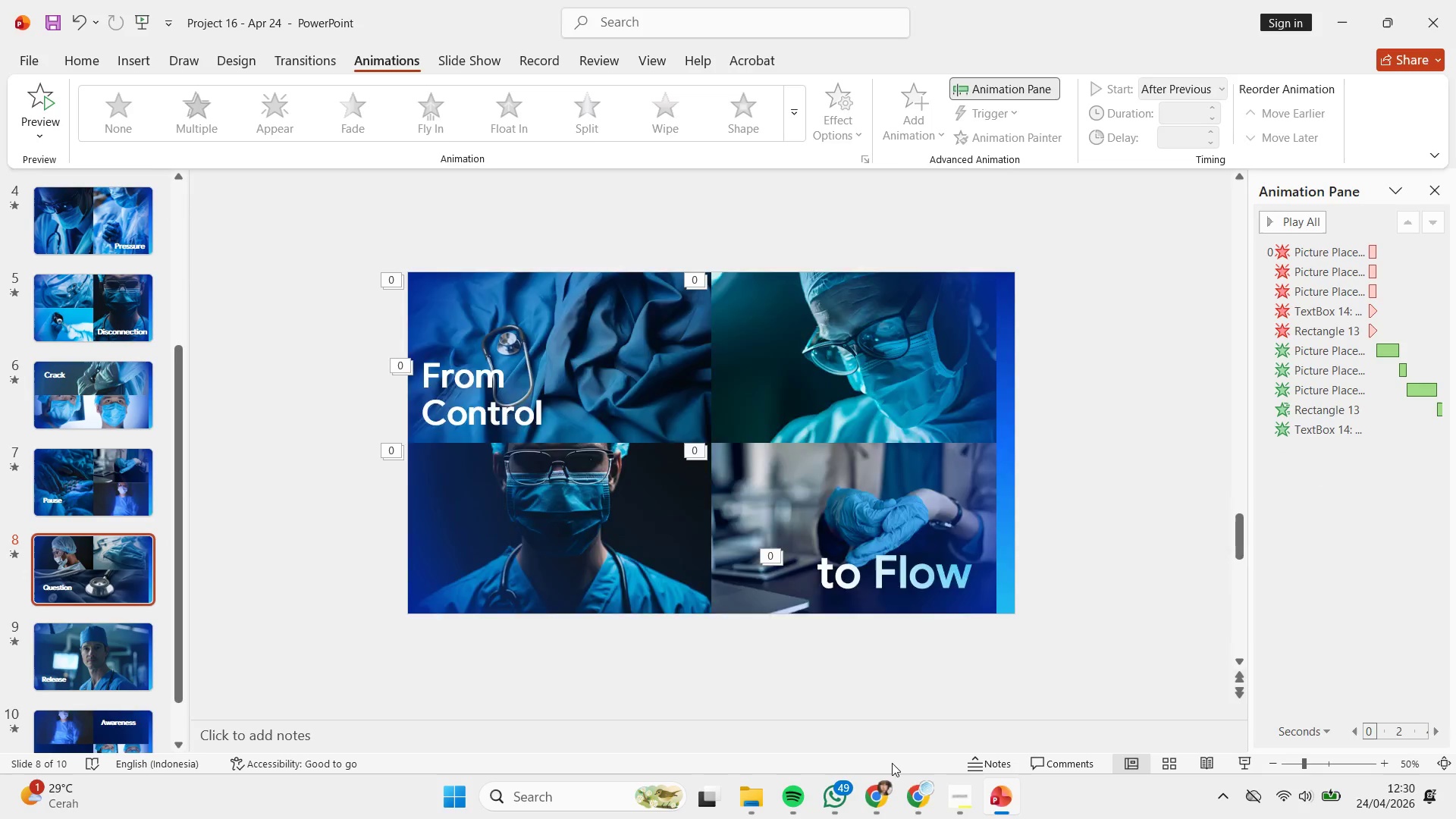 
left_click([953, 792])